 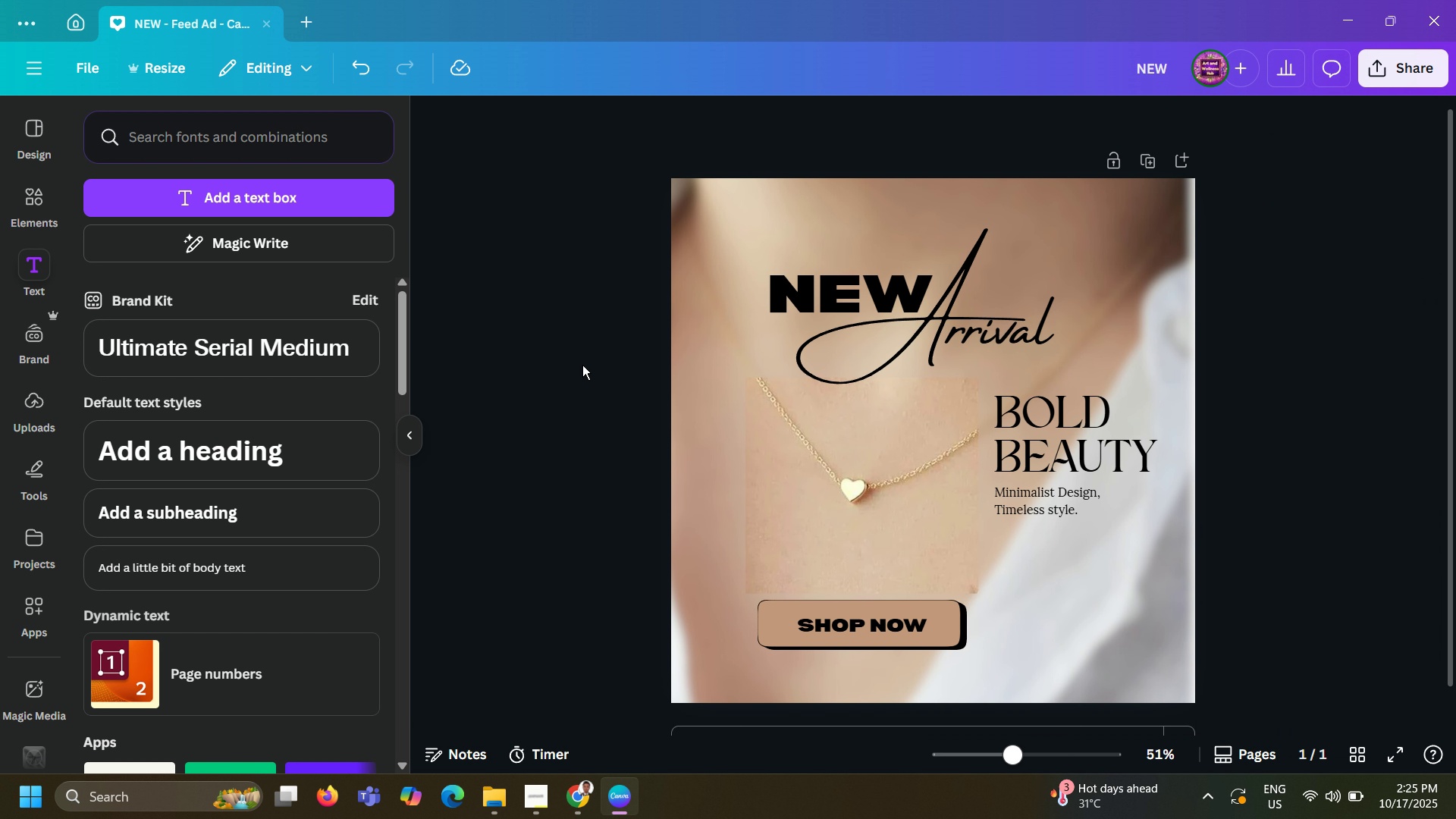 
scroll: coordinate [582, 365], scroll_direction: down, amount: 4.0
 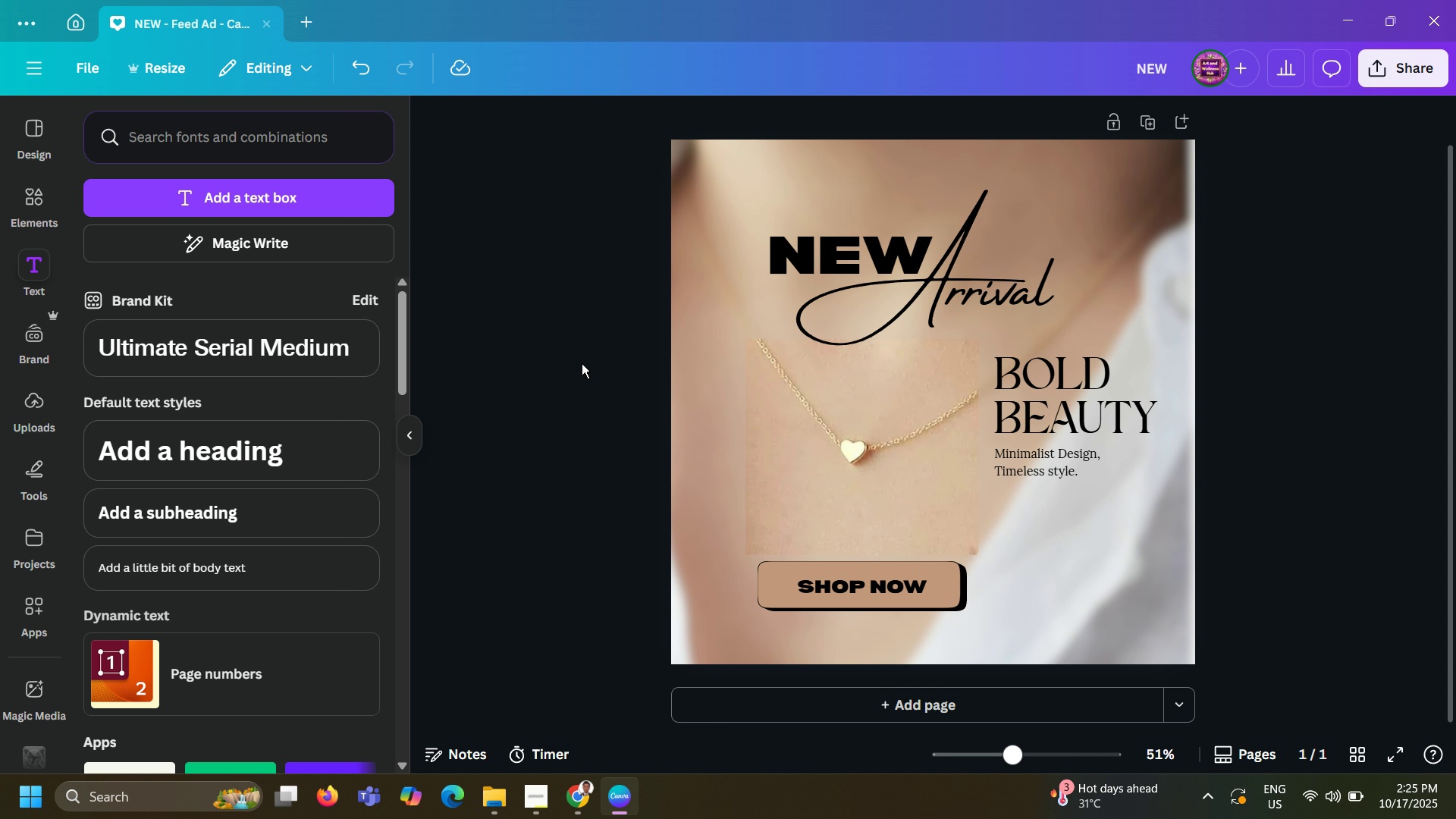 
scroll: coordinate [582, 365], scroll_direction: up, amount: 1.0
 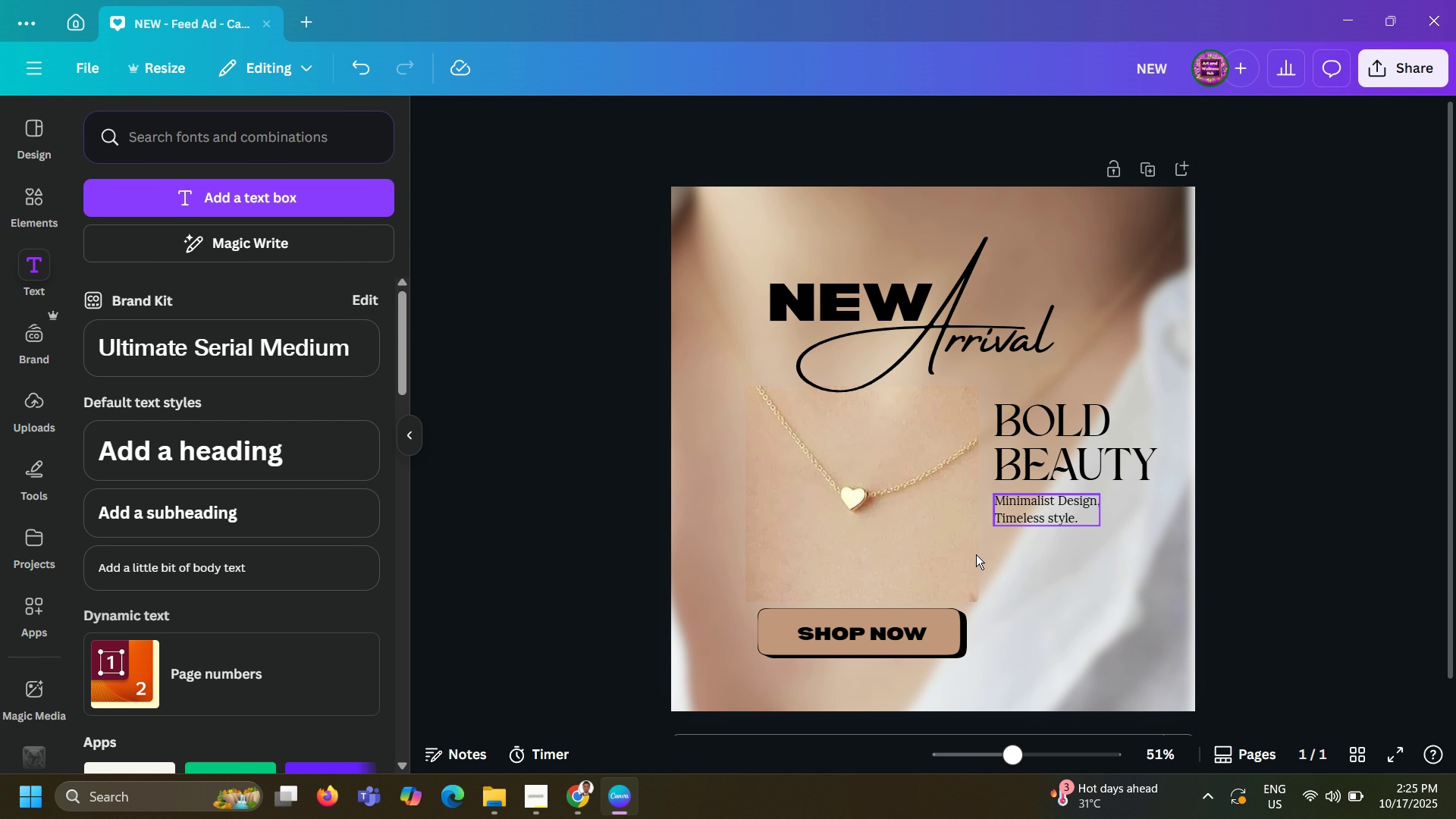 
wait(8.15)
 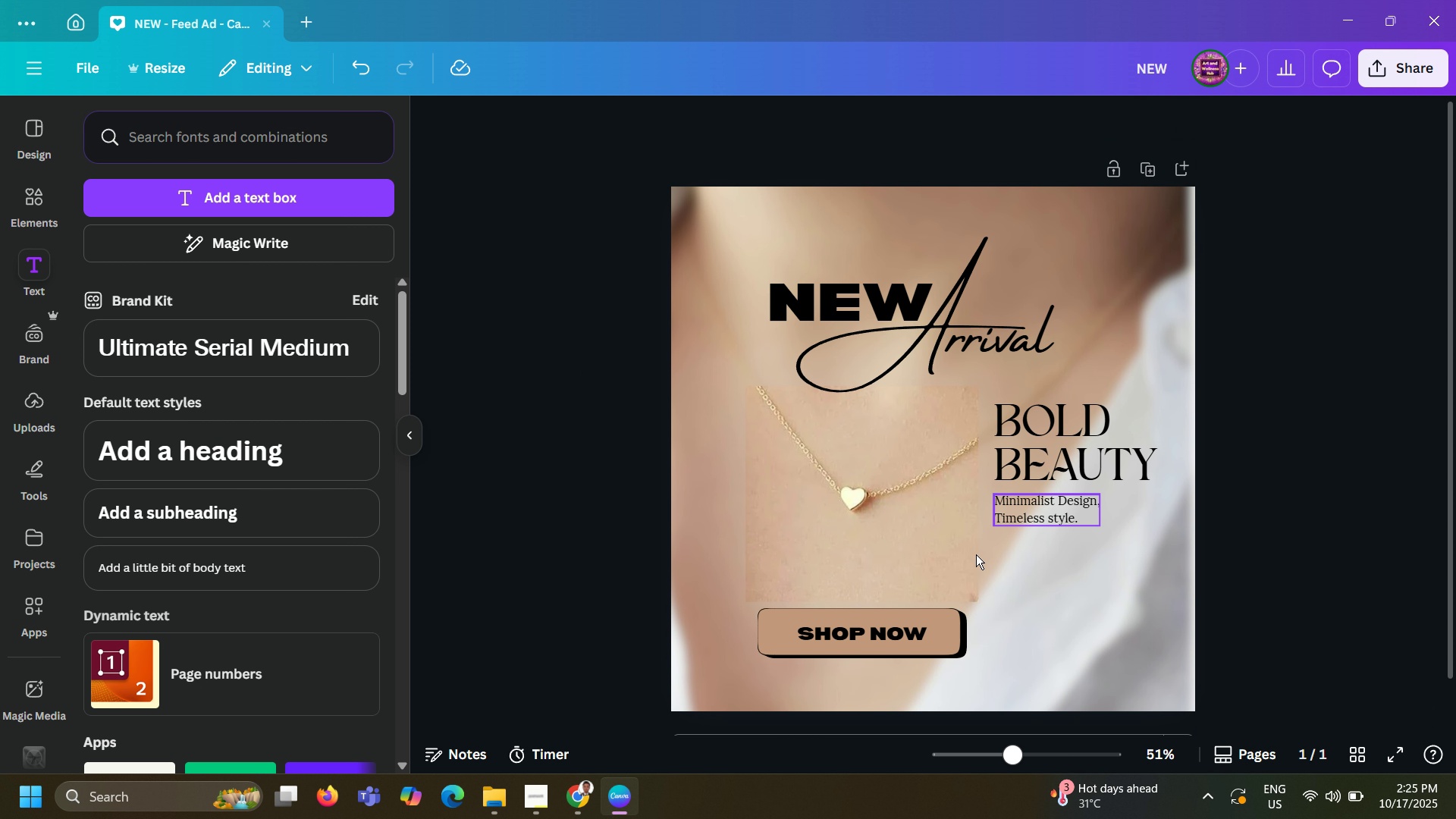 
left_click([1324, 531])
 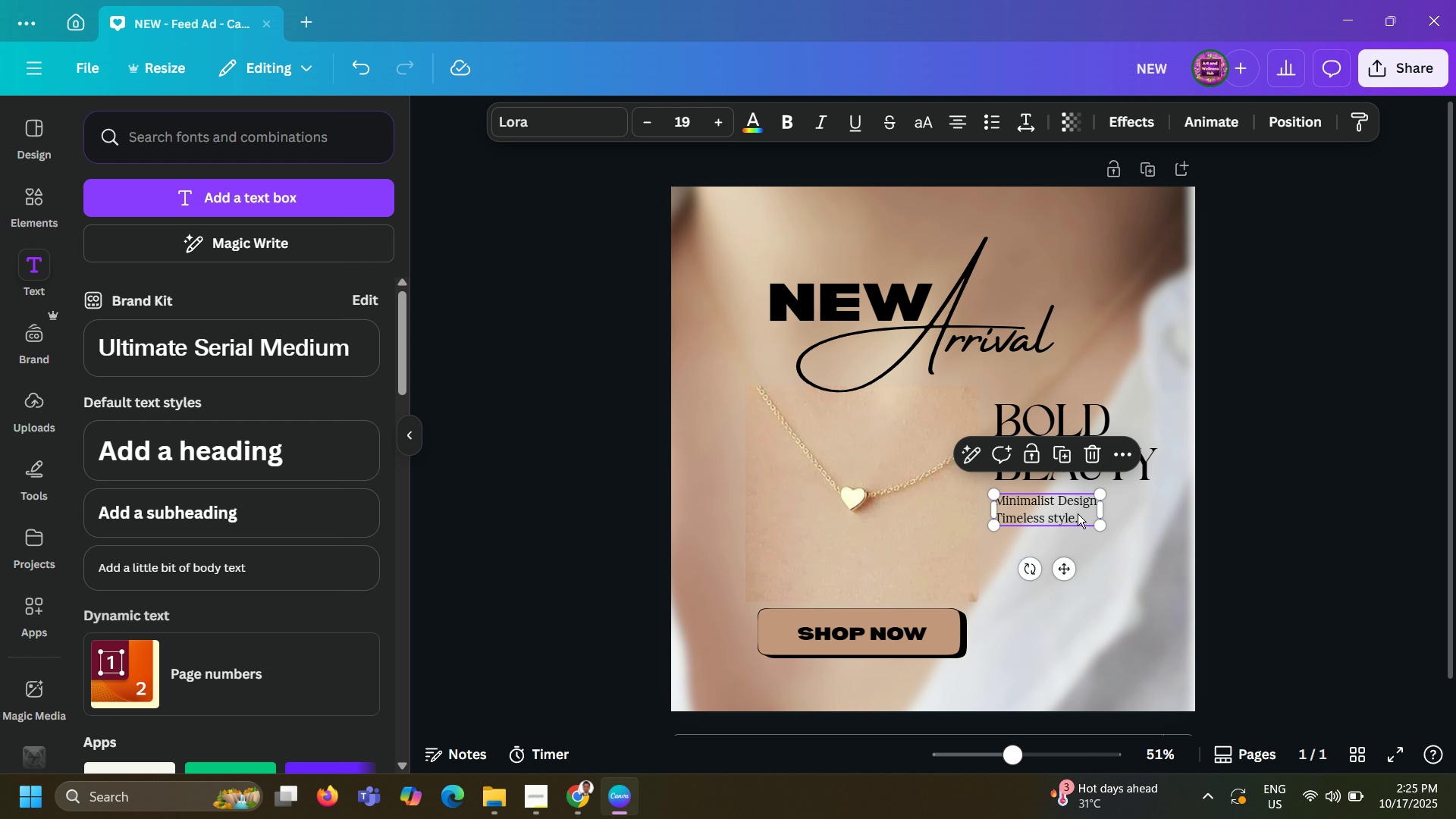 
left_click([1078, 513])
 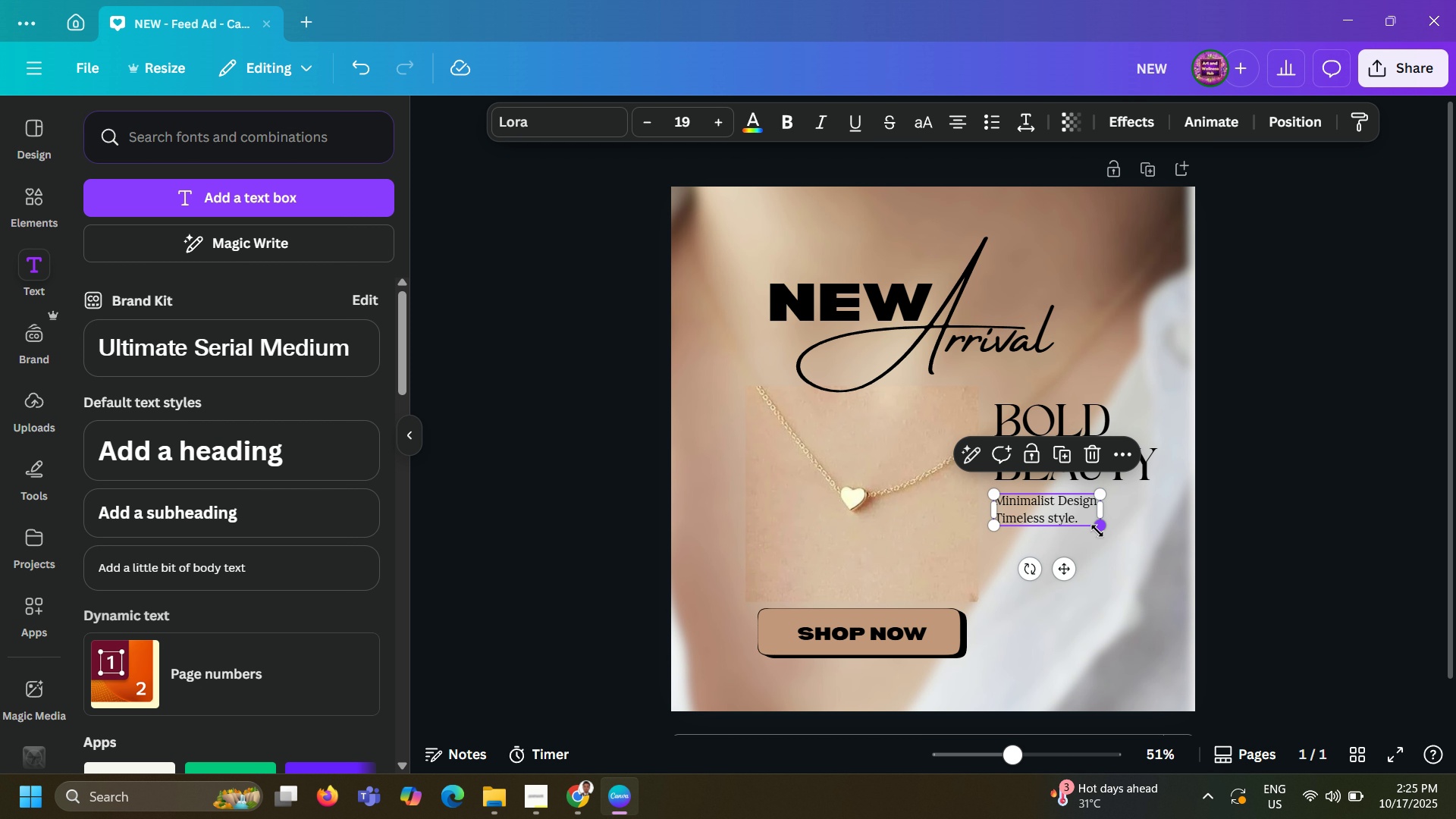 
left_click_drag(start_coordinate=[1095, 531], to_coordinate=[1103, 532])
 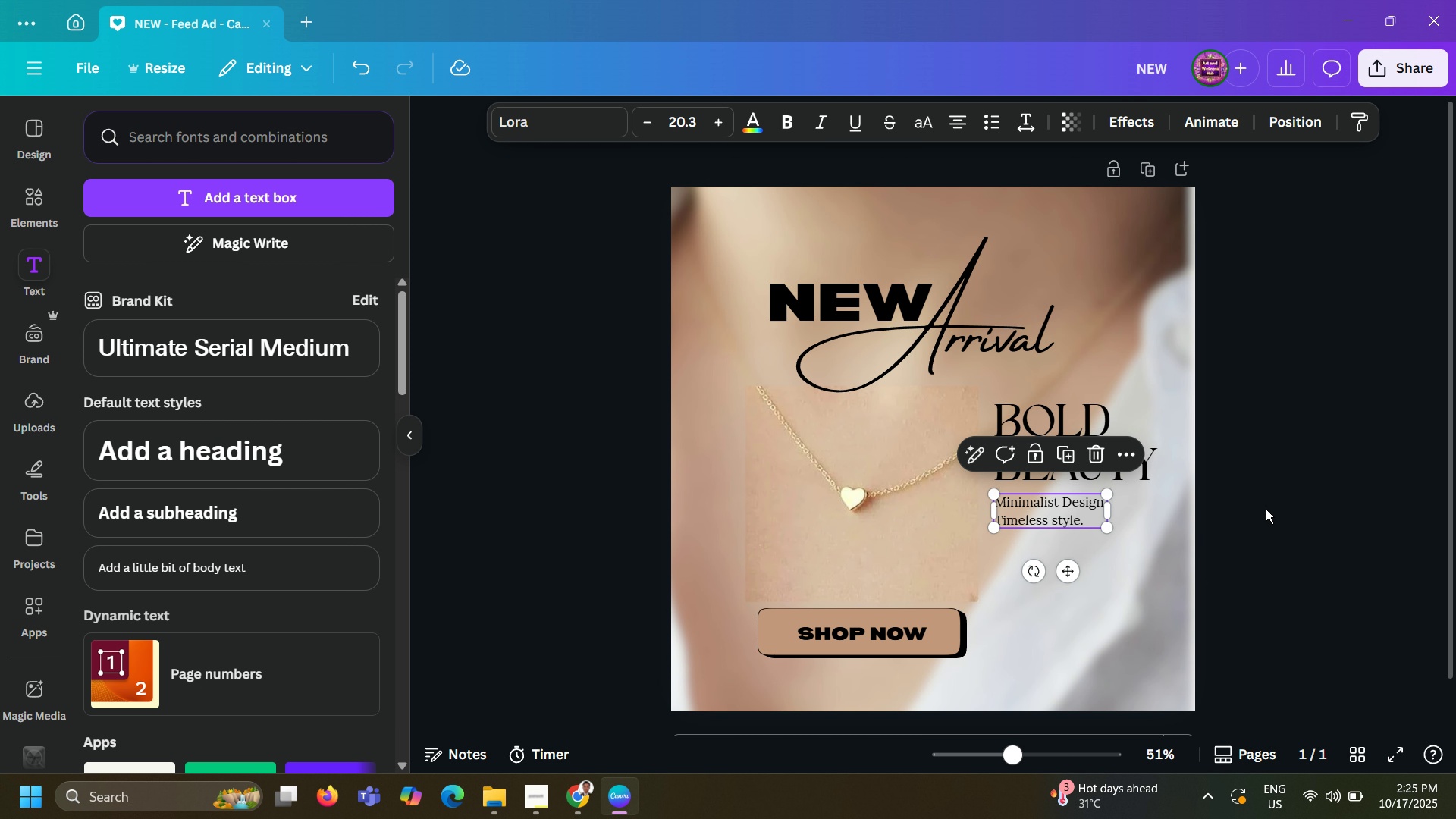 
left_click([1266, 509])
 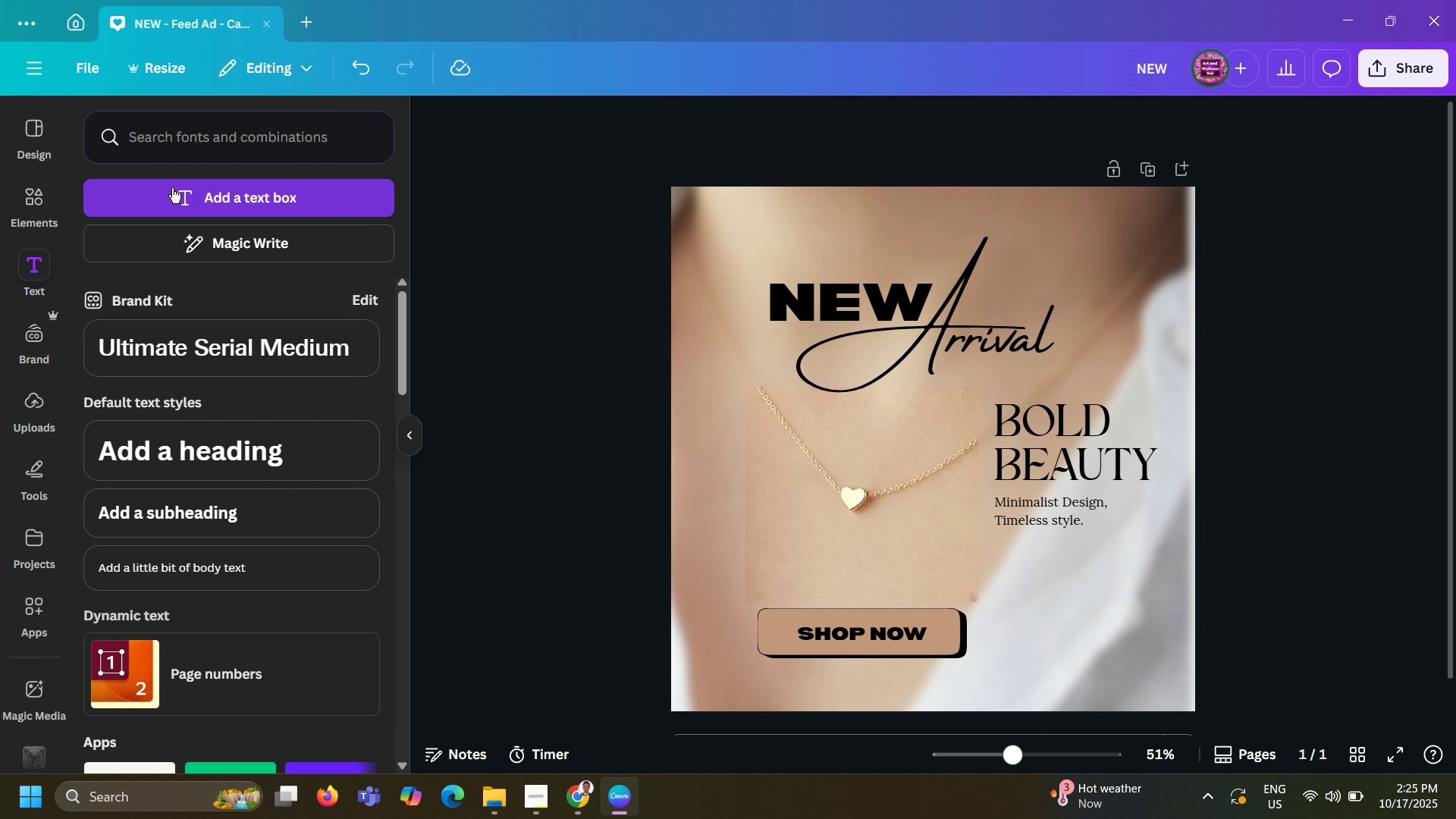 
wait(6.8)
 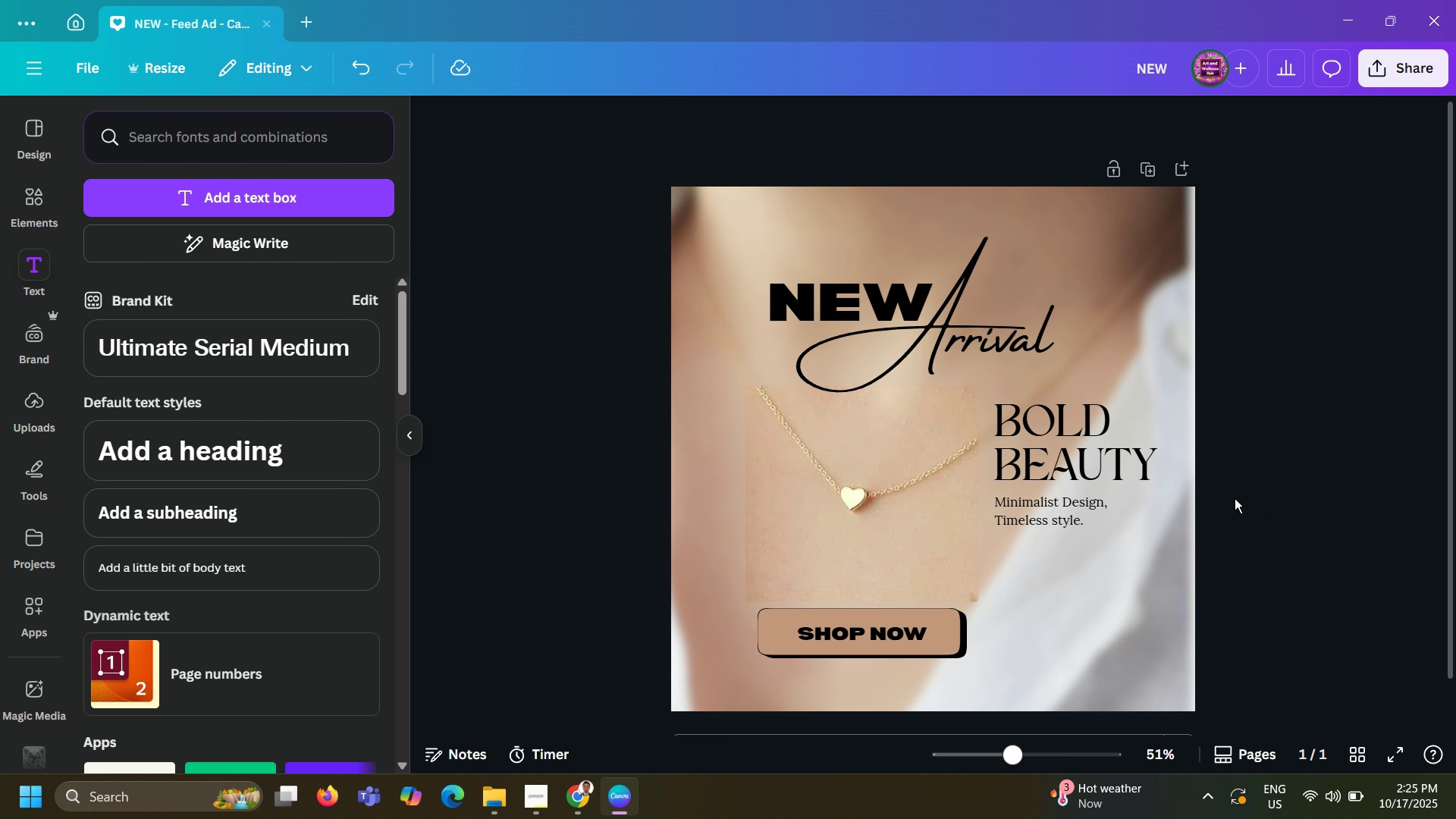 
left_click([189, 199])
 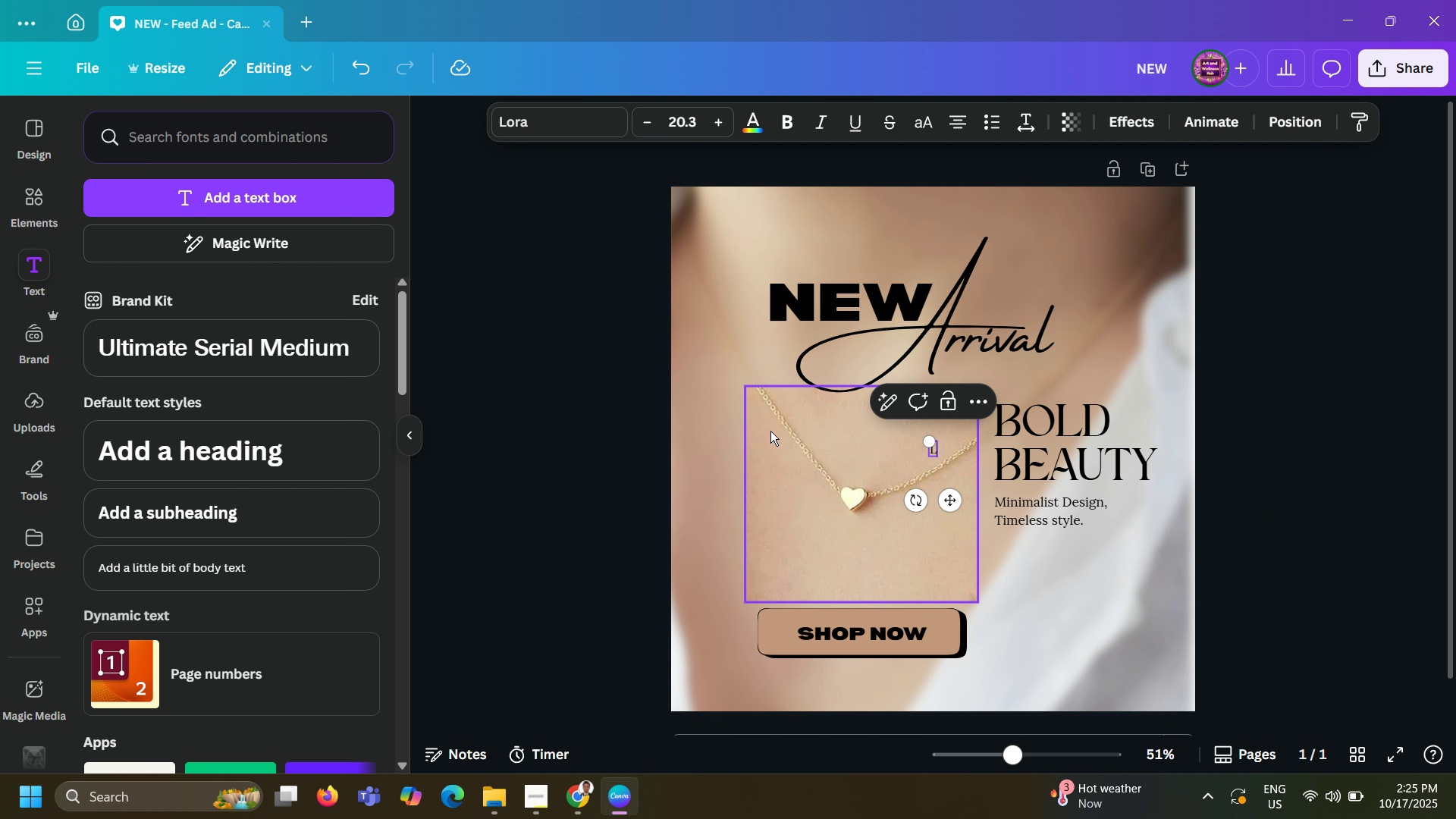 
type(LIMITEDV )
key(Backspace)
key(Backspace)
type( EDITION)
 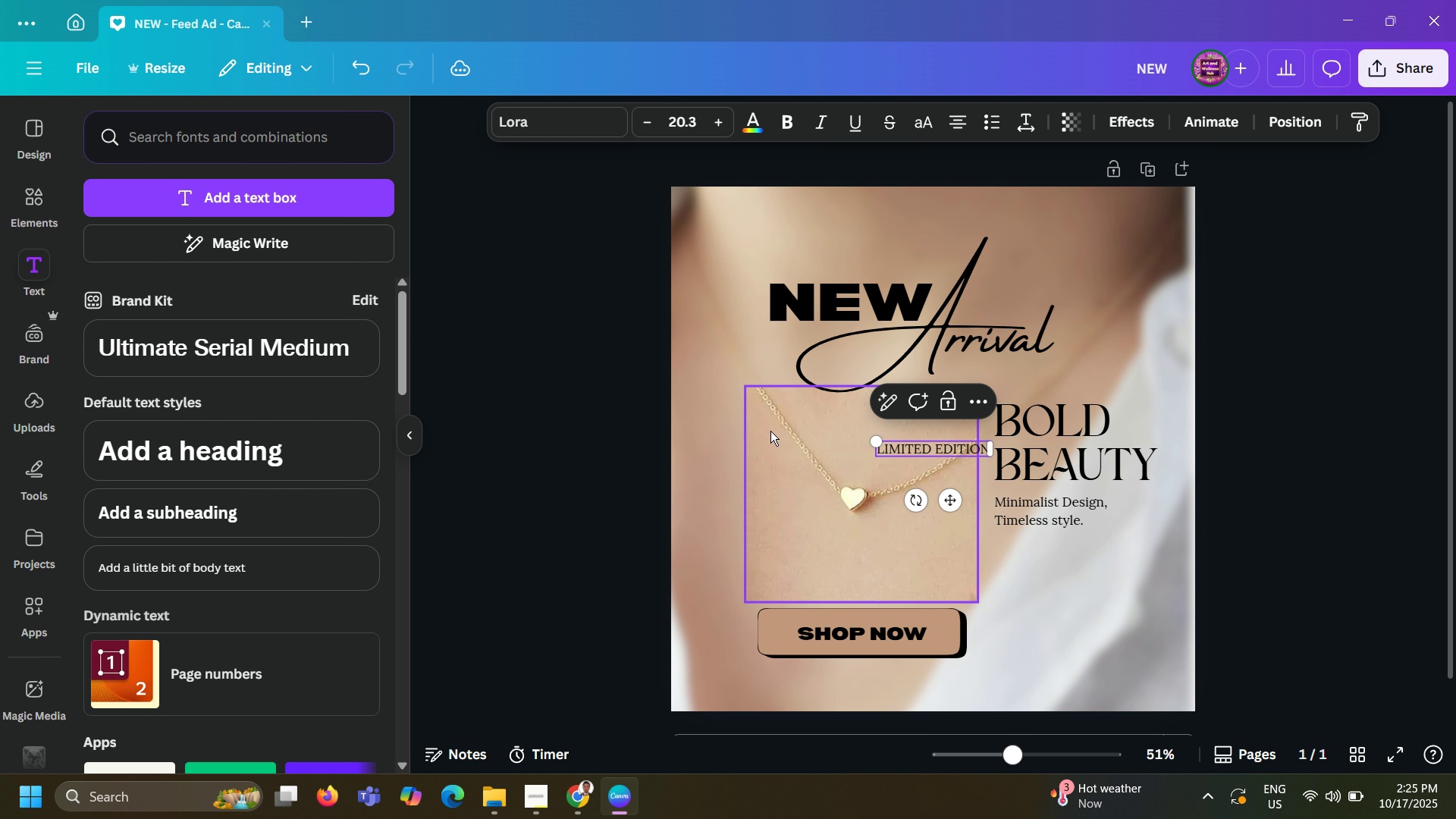 
left_click([1286, 453])
 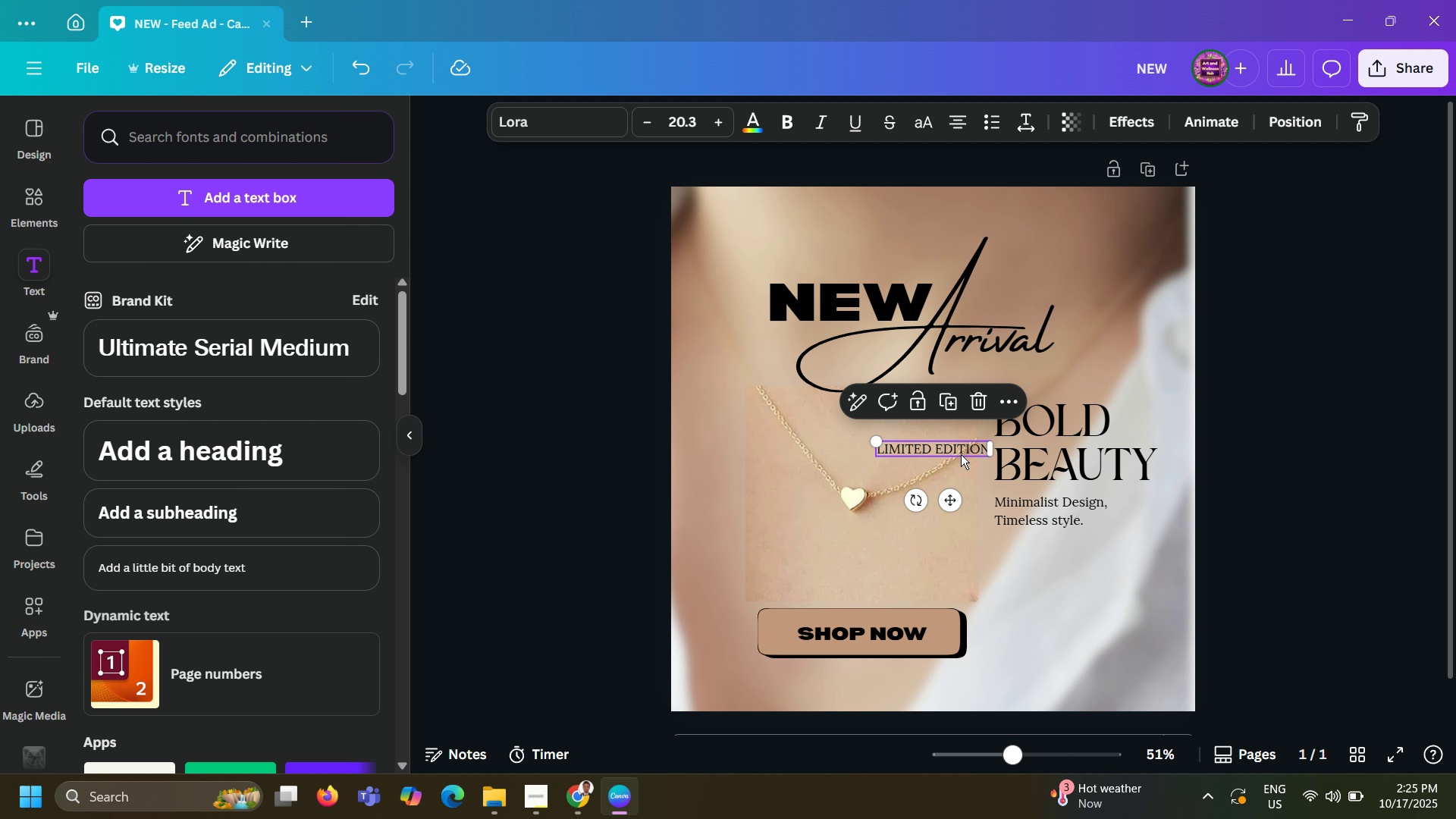 
left_click_drag(start_coordinate=[961, 454], to_coordinate=[1074, 566])
 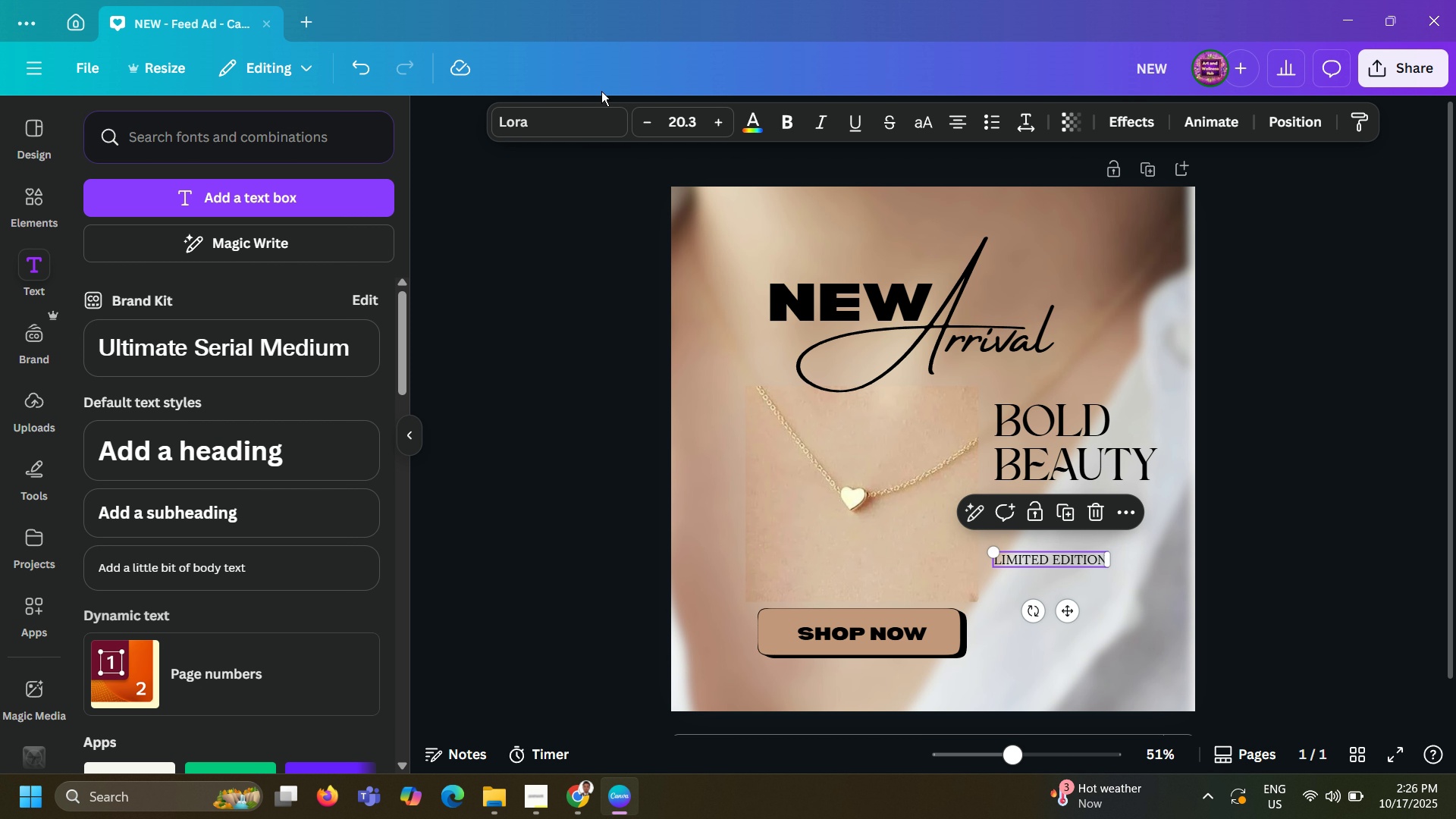 
left_click([580, 126])
 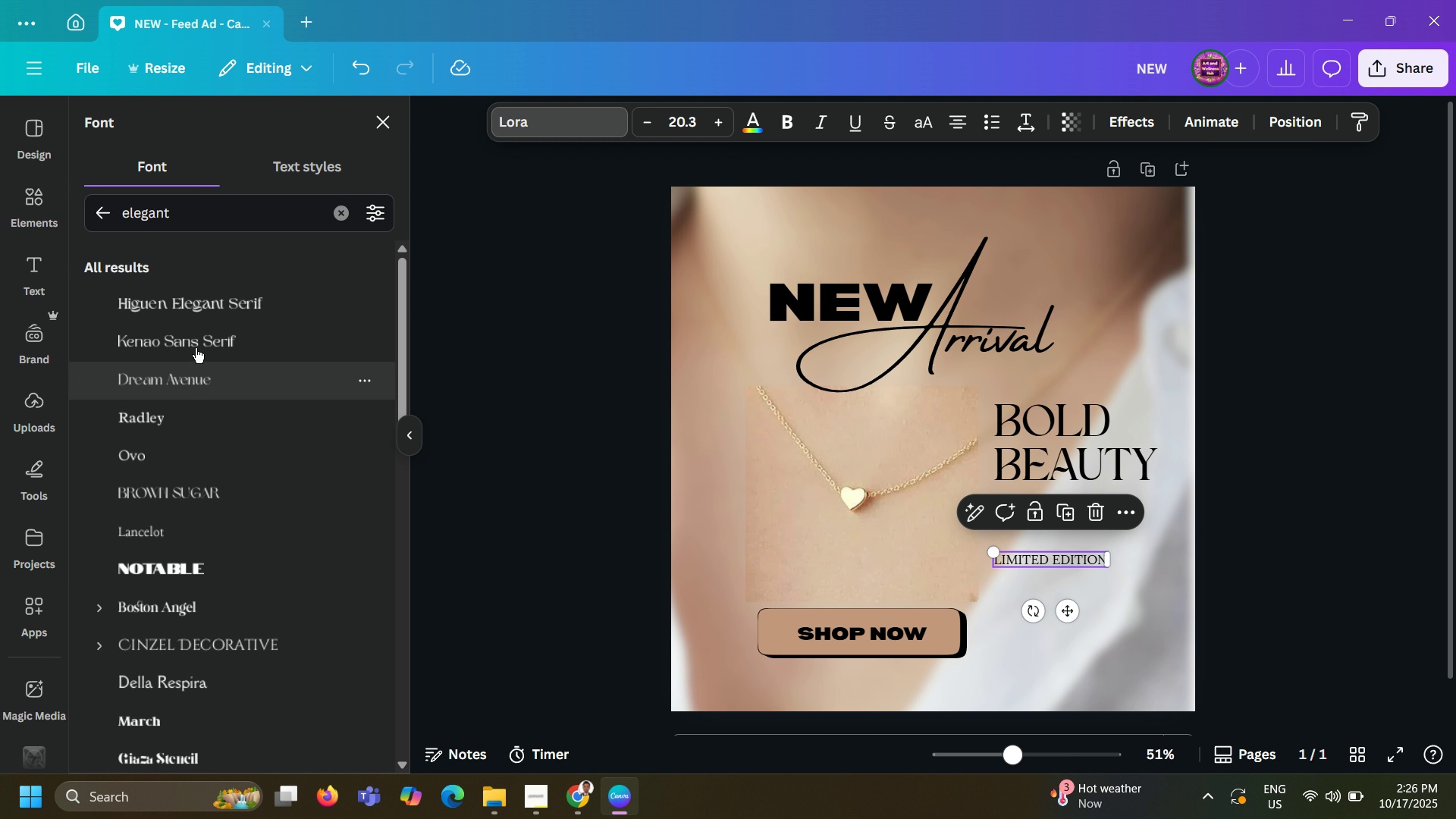 
left_click([197, 346])
 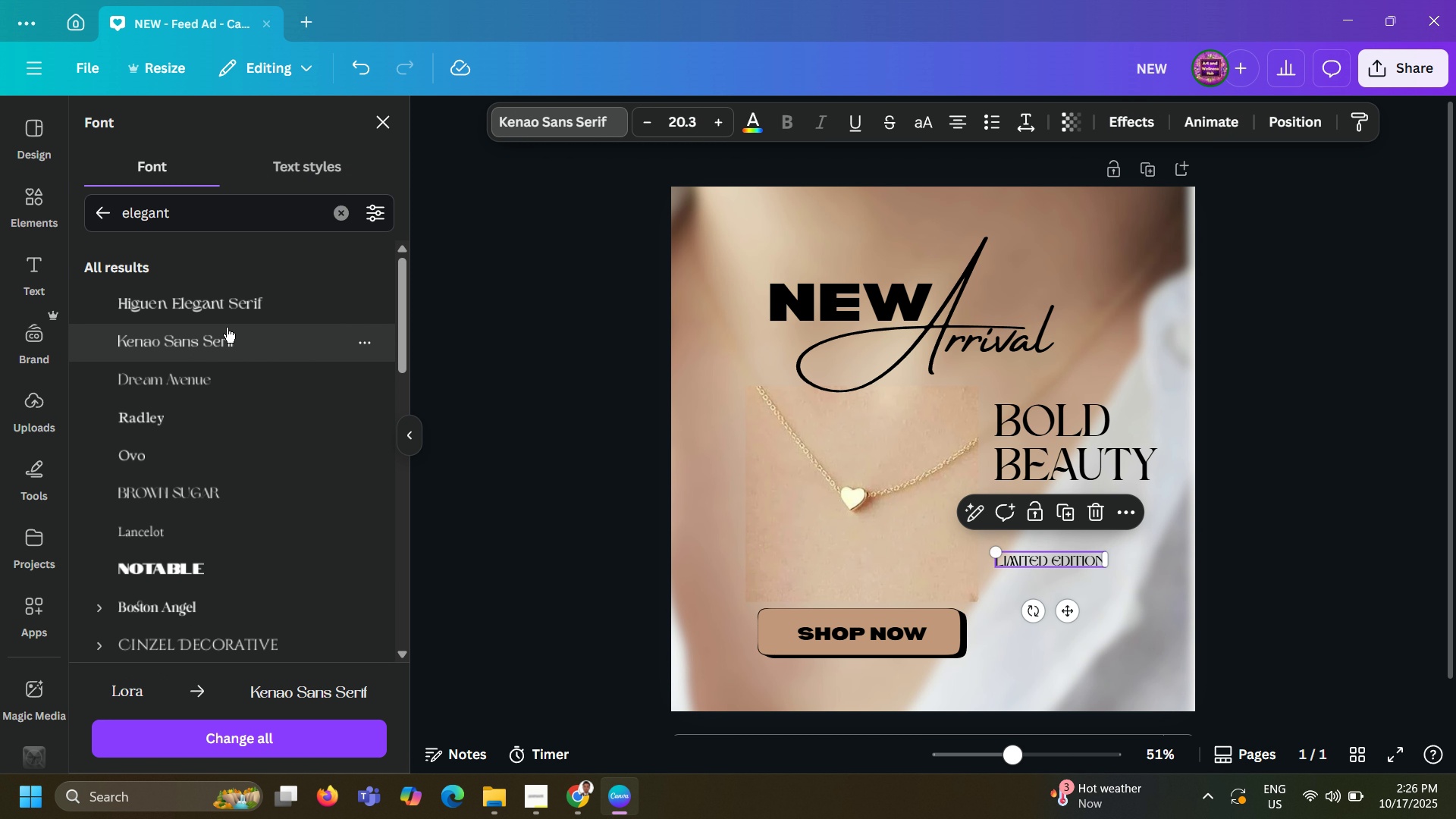 
left_click([263, 300])
 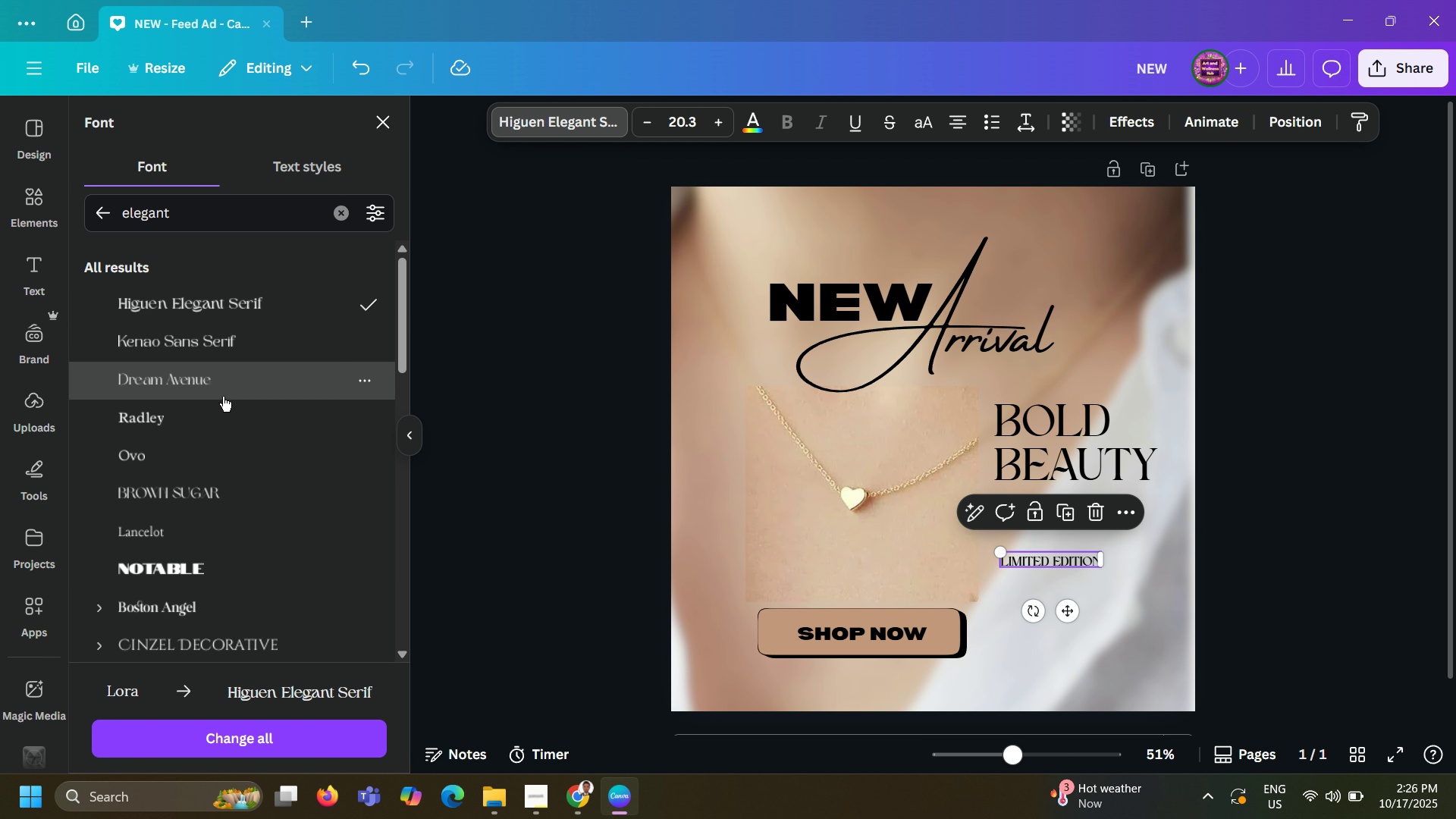 
left_click([223, 397])
 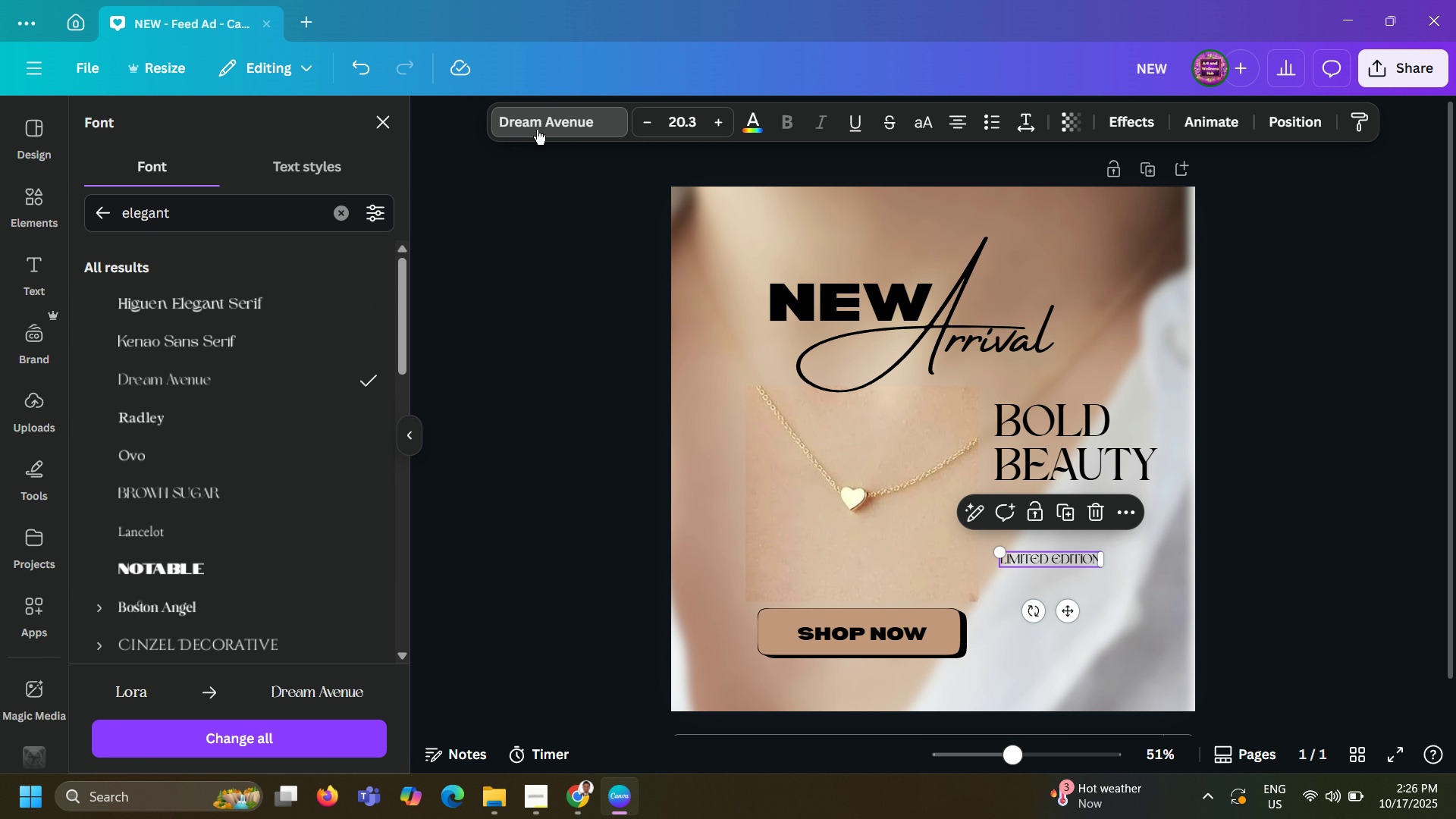 
left_click([698, 124])
 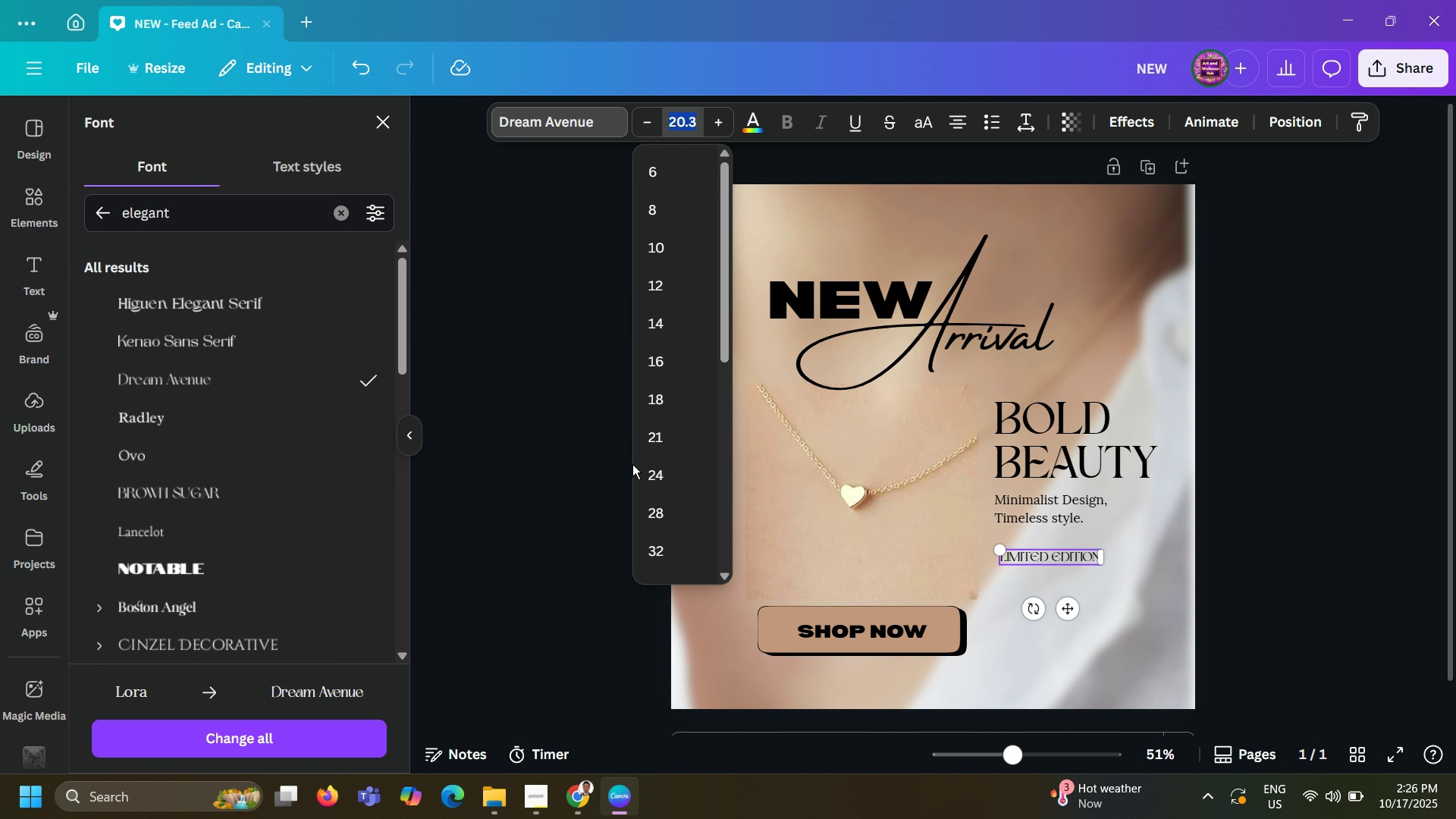 
scroll: coordinate [673, 520], scroll_direction: down, amount: 9.0
 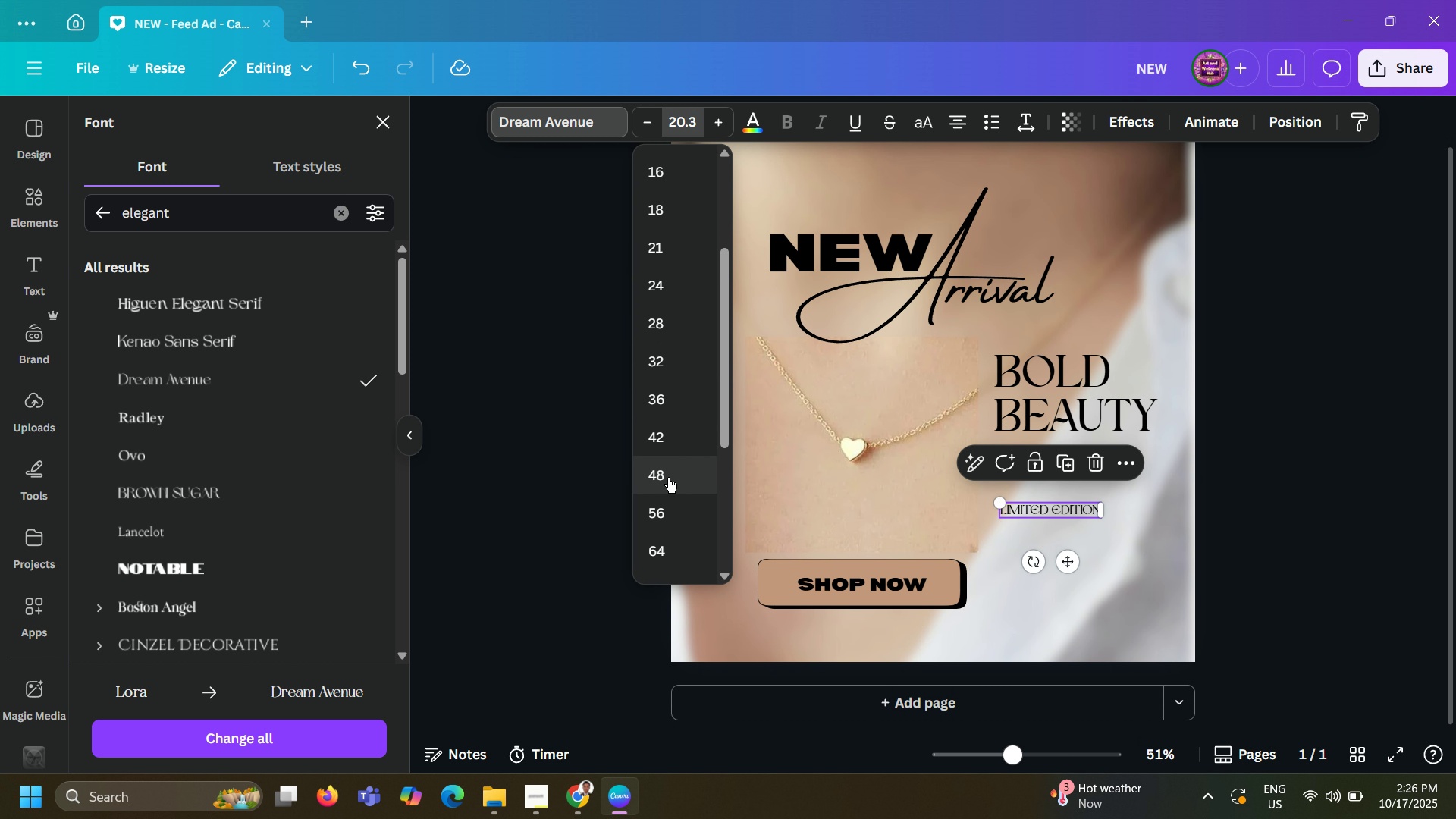 
left_click([668, 478])
 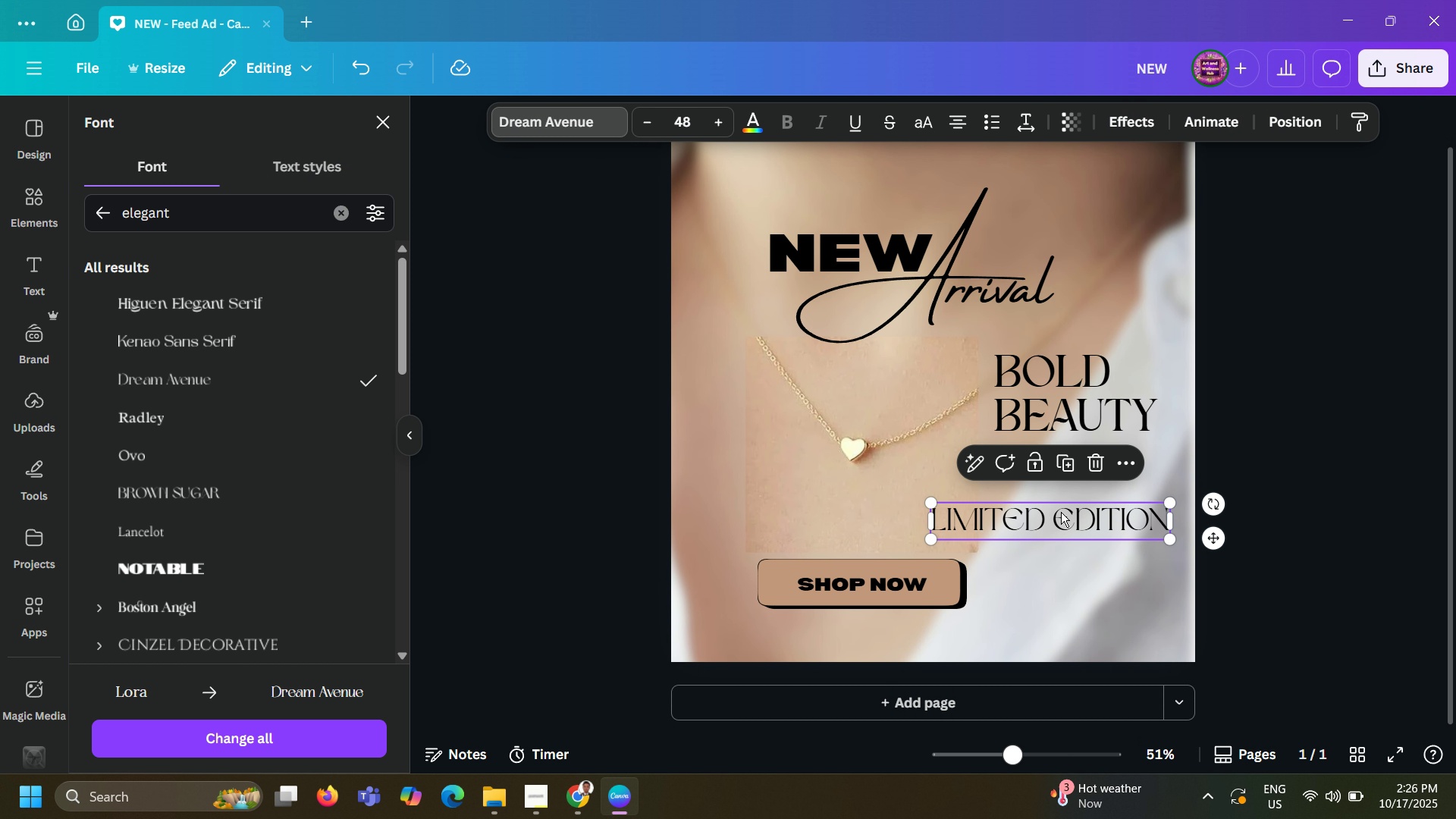 
left_click([1065, 510])
 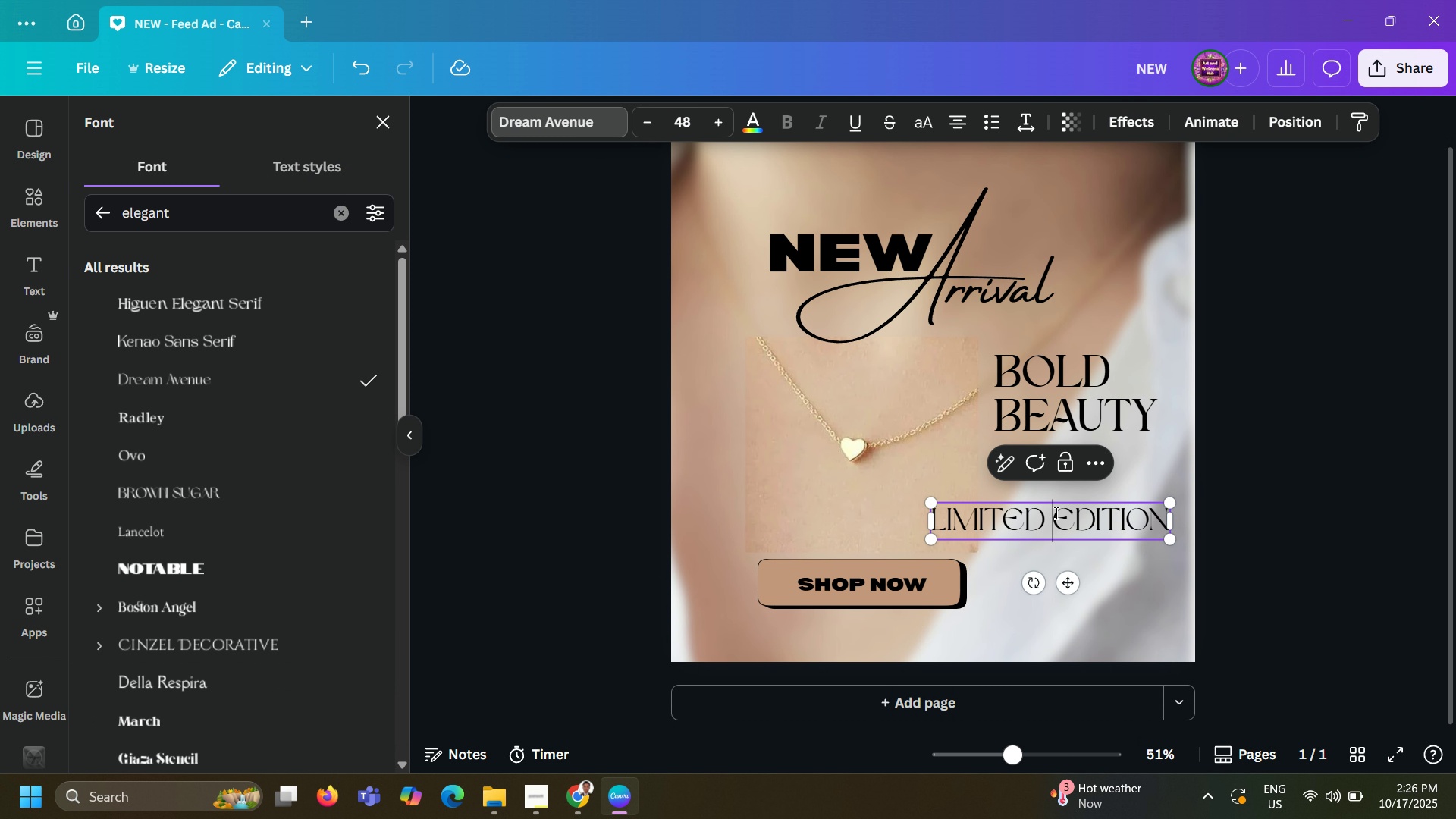 
left_click([1055, 513])
 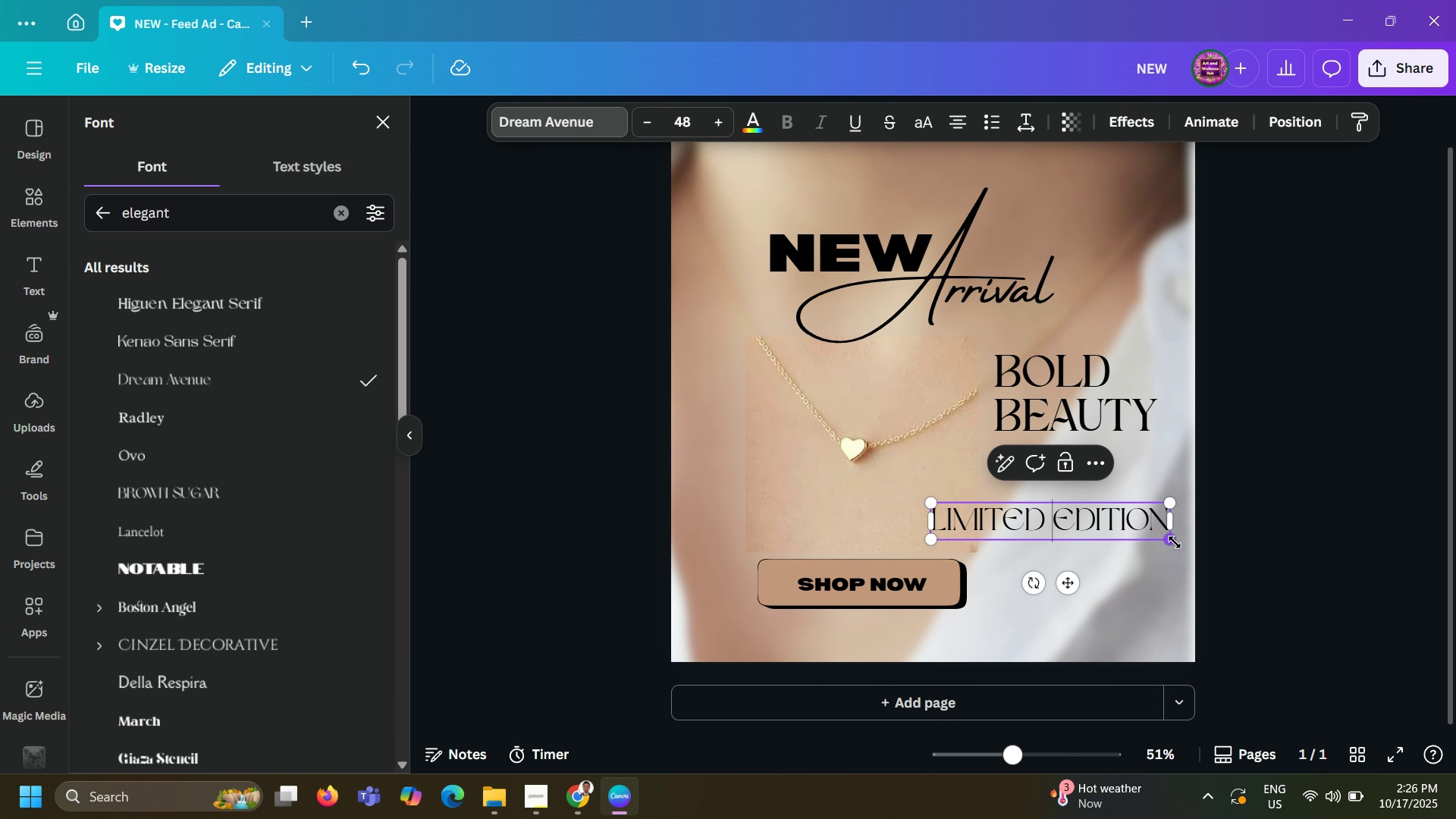 
left_click_drag(start_coordinate=[1175, 542], to_coordinate=[1065, 534])
 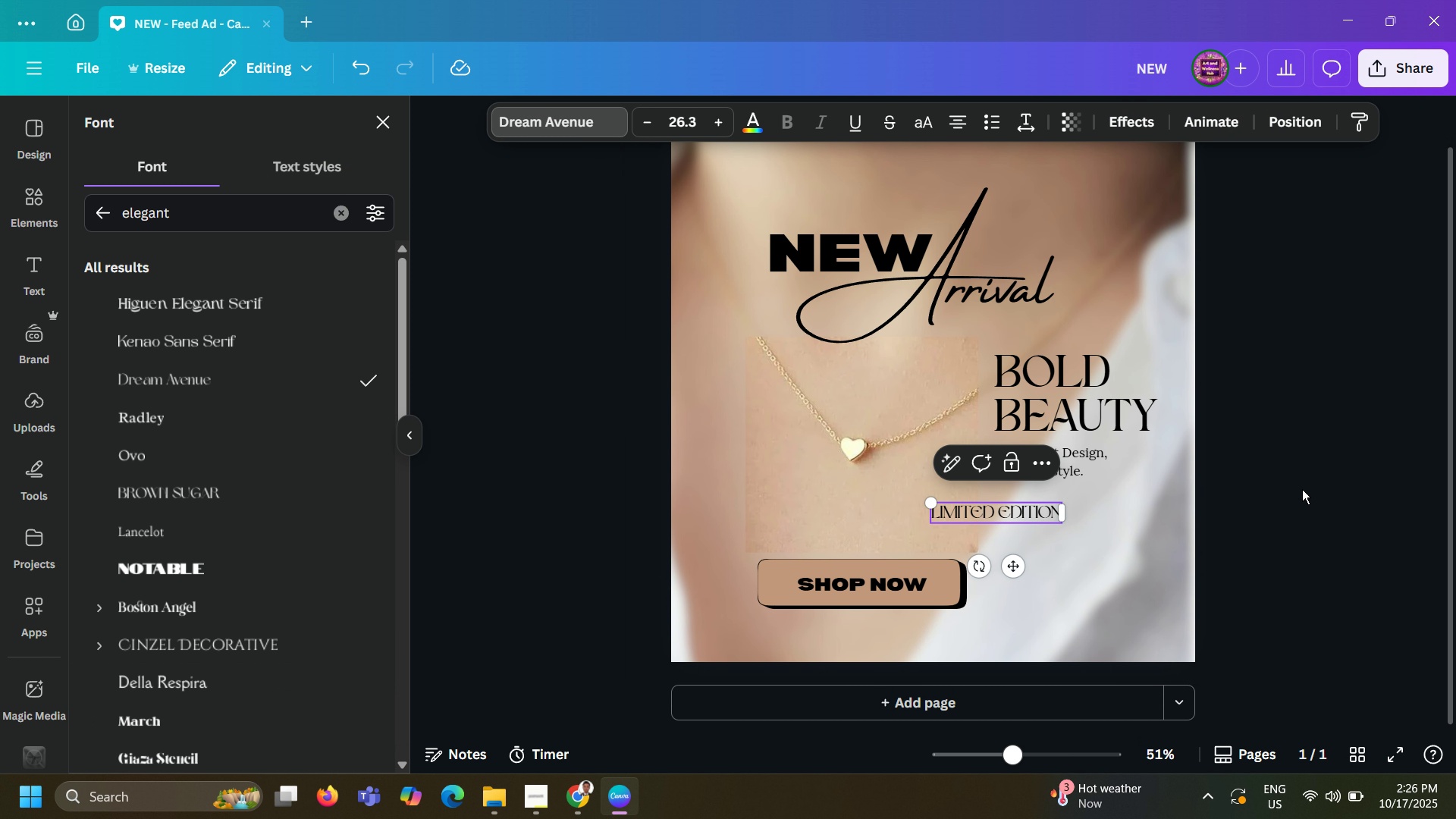 
left_click([1336, 479])
 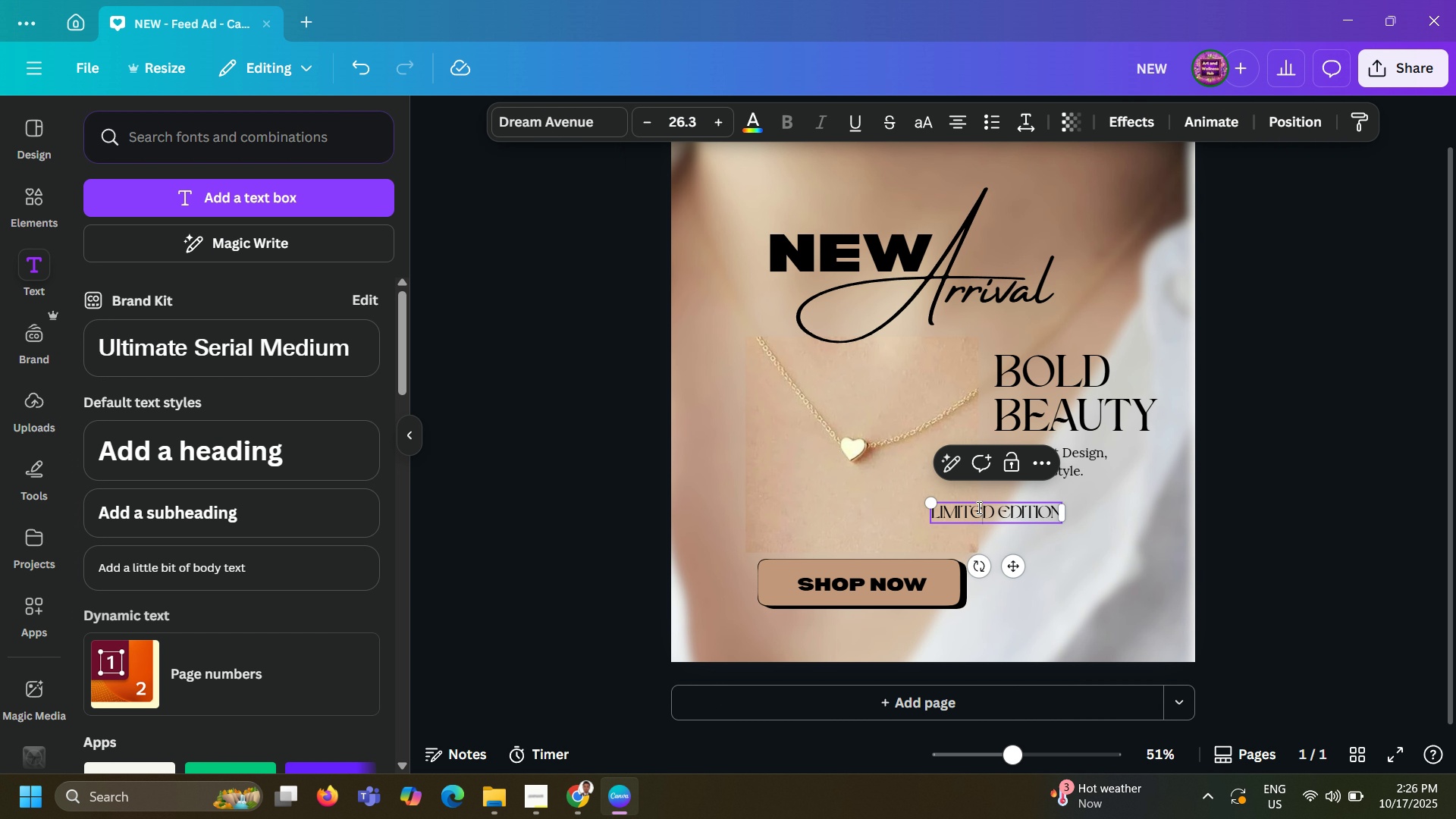 
left_click([977, 507])
 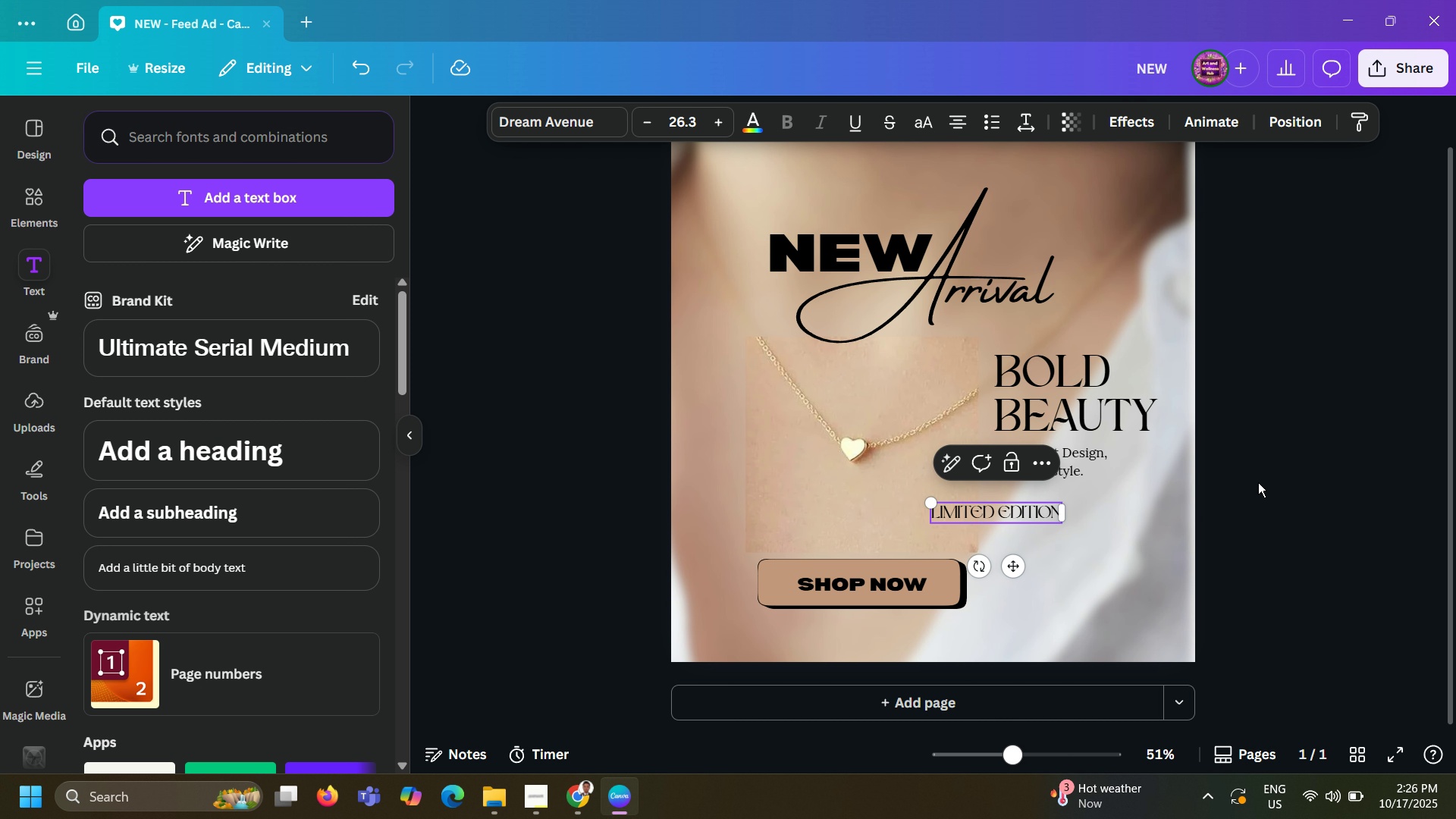 
left_click([1258, 482])
 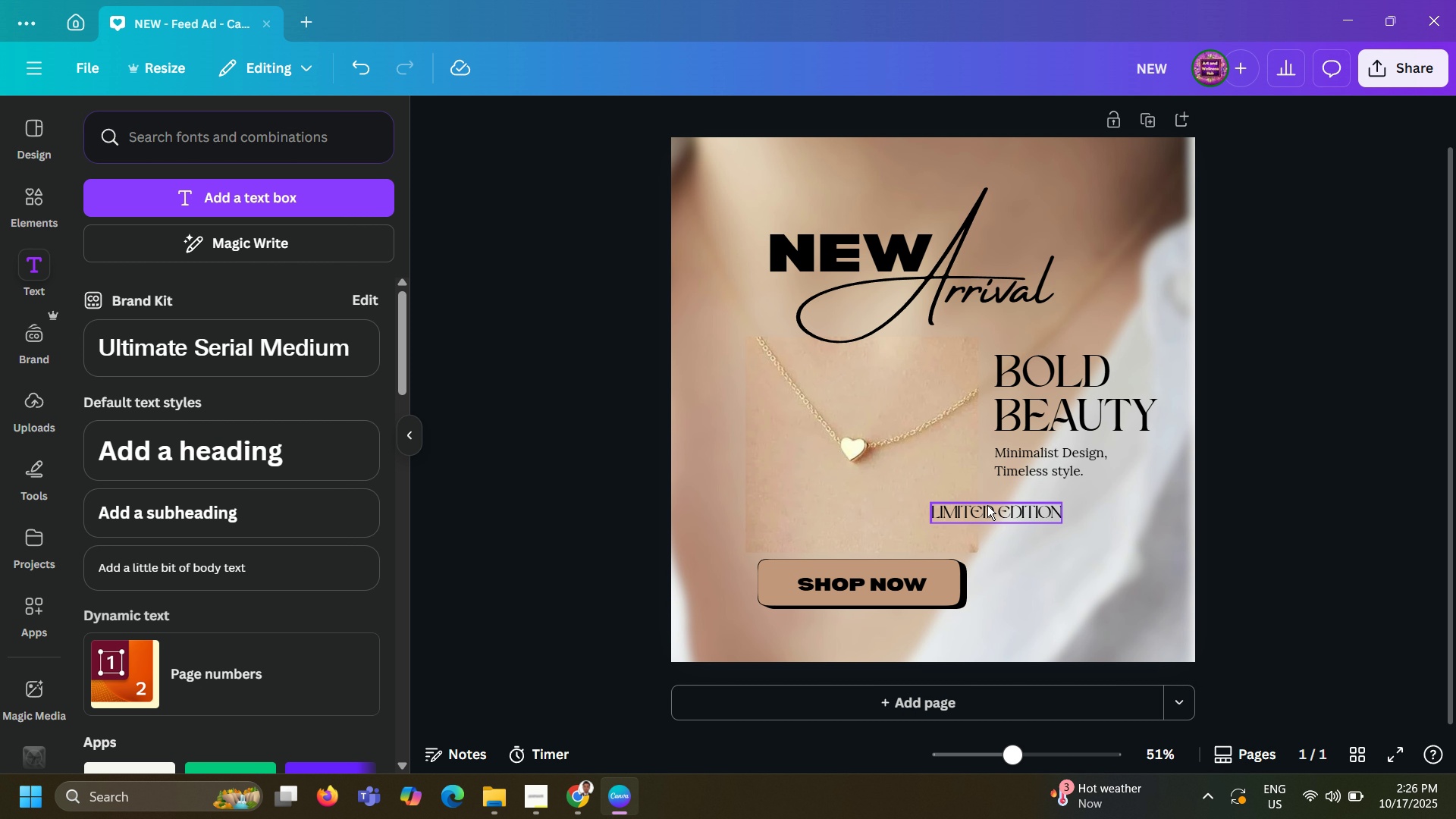 
left_click_drag(start_coordinate=[987, 505], to_coordinate=[1050, 506])
 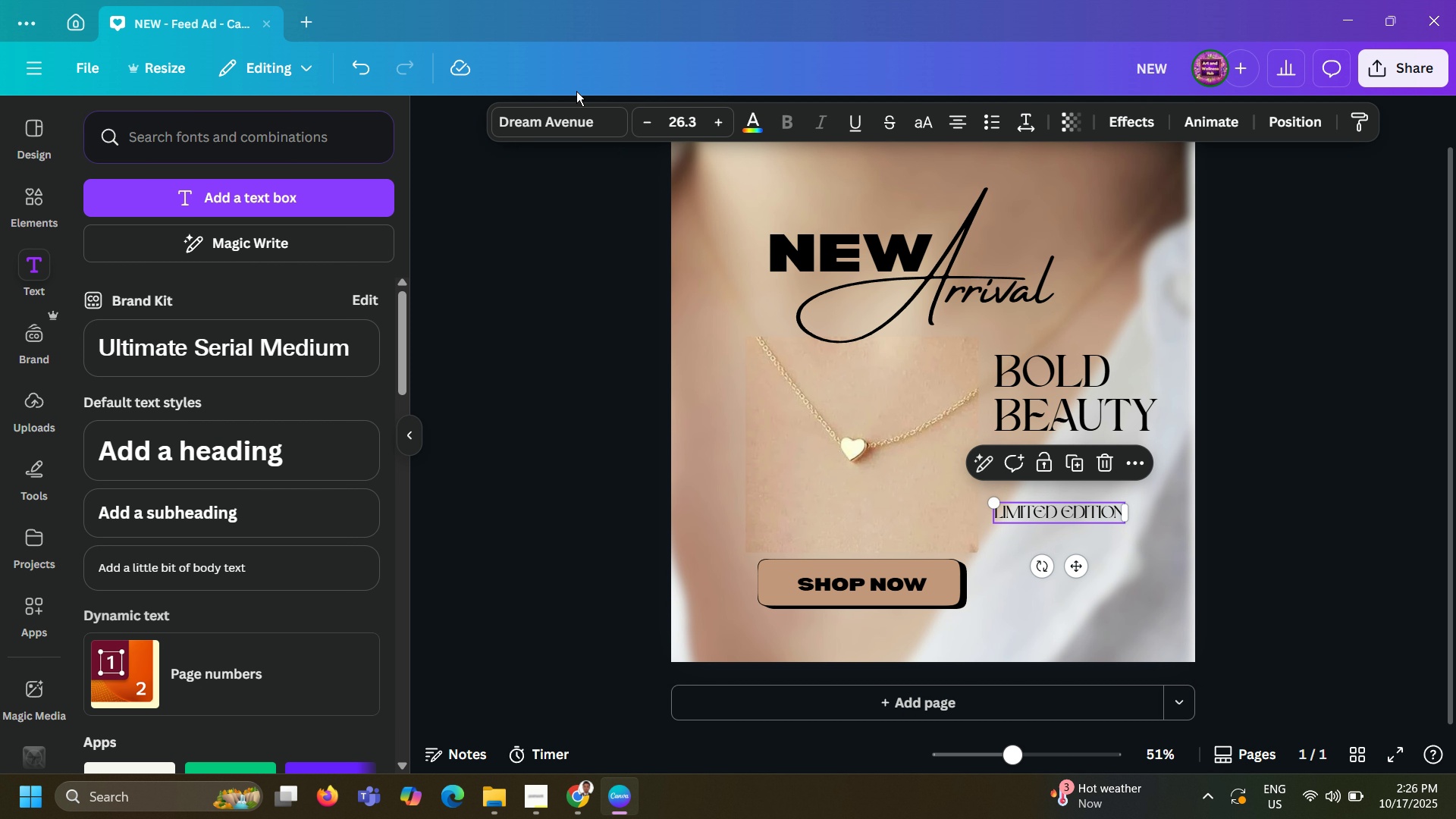 
left_click([557, 124])
 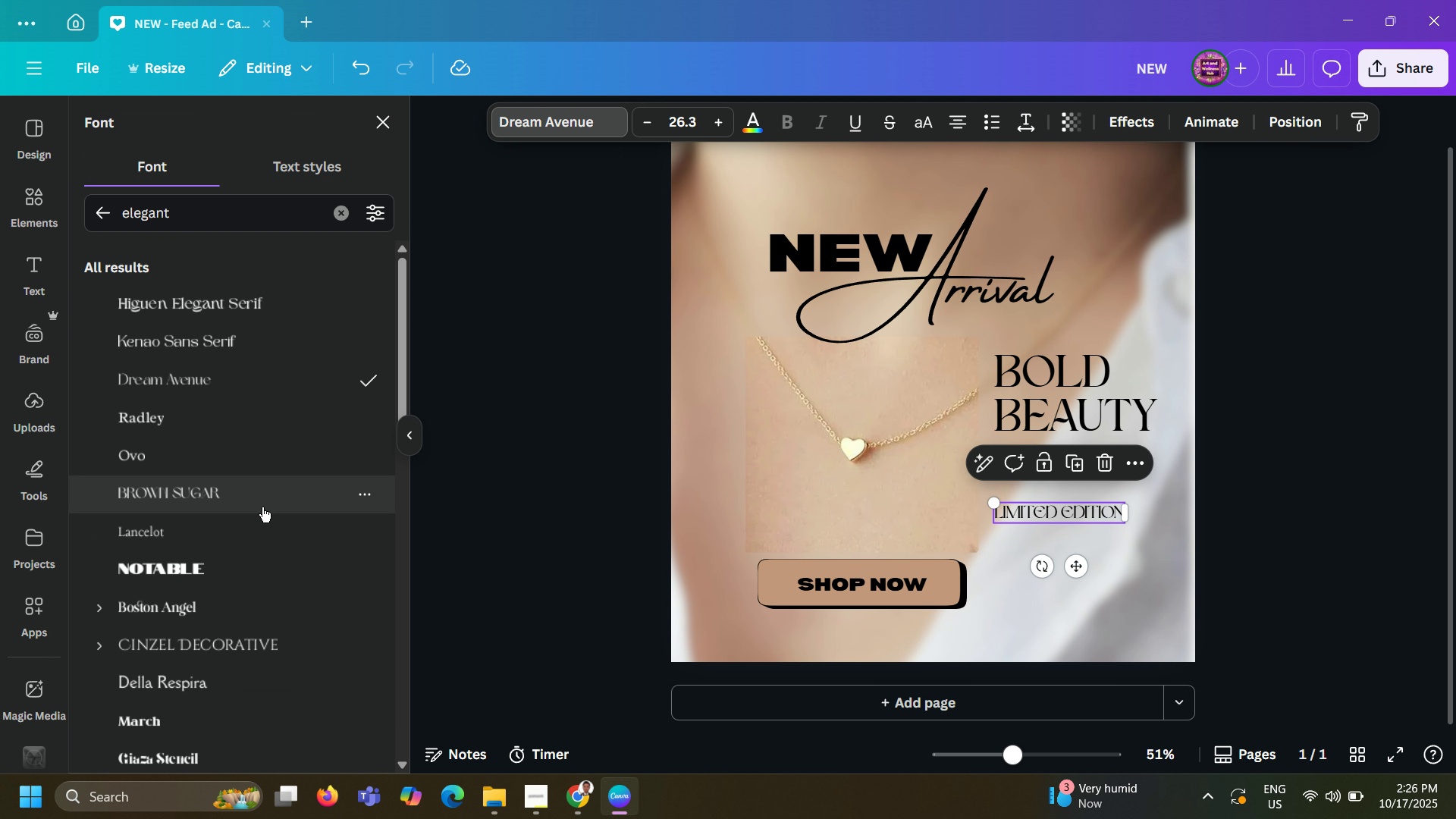 
scroll: coordinate [257, 516], scroll_direction: down, amount: 2.0
 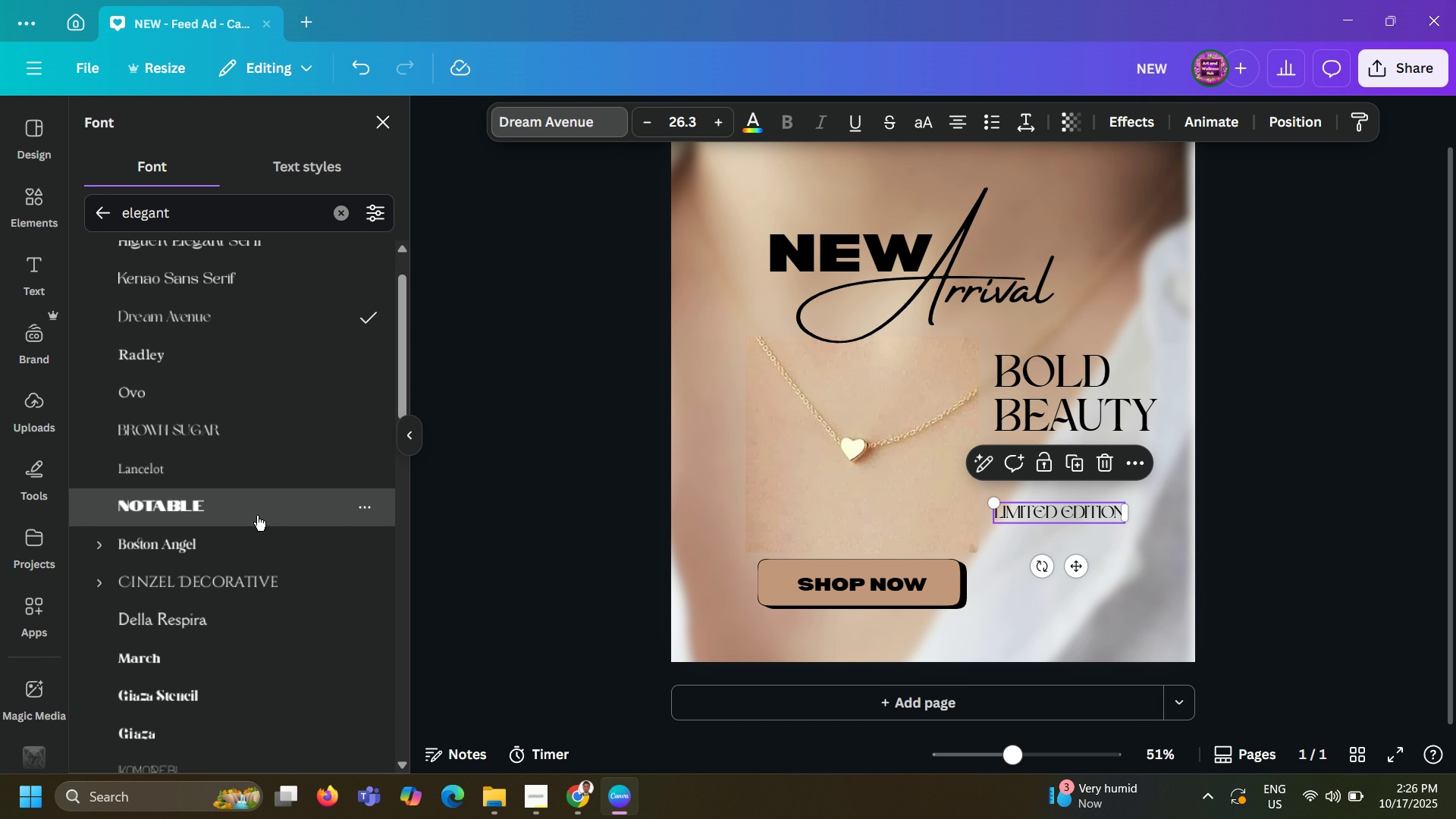 
left_click([257, 516])
 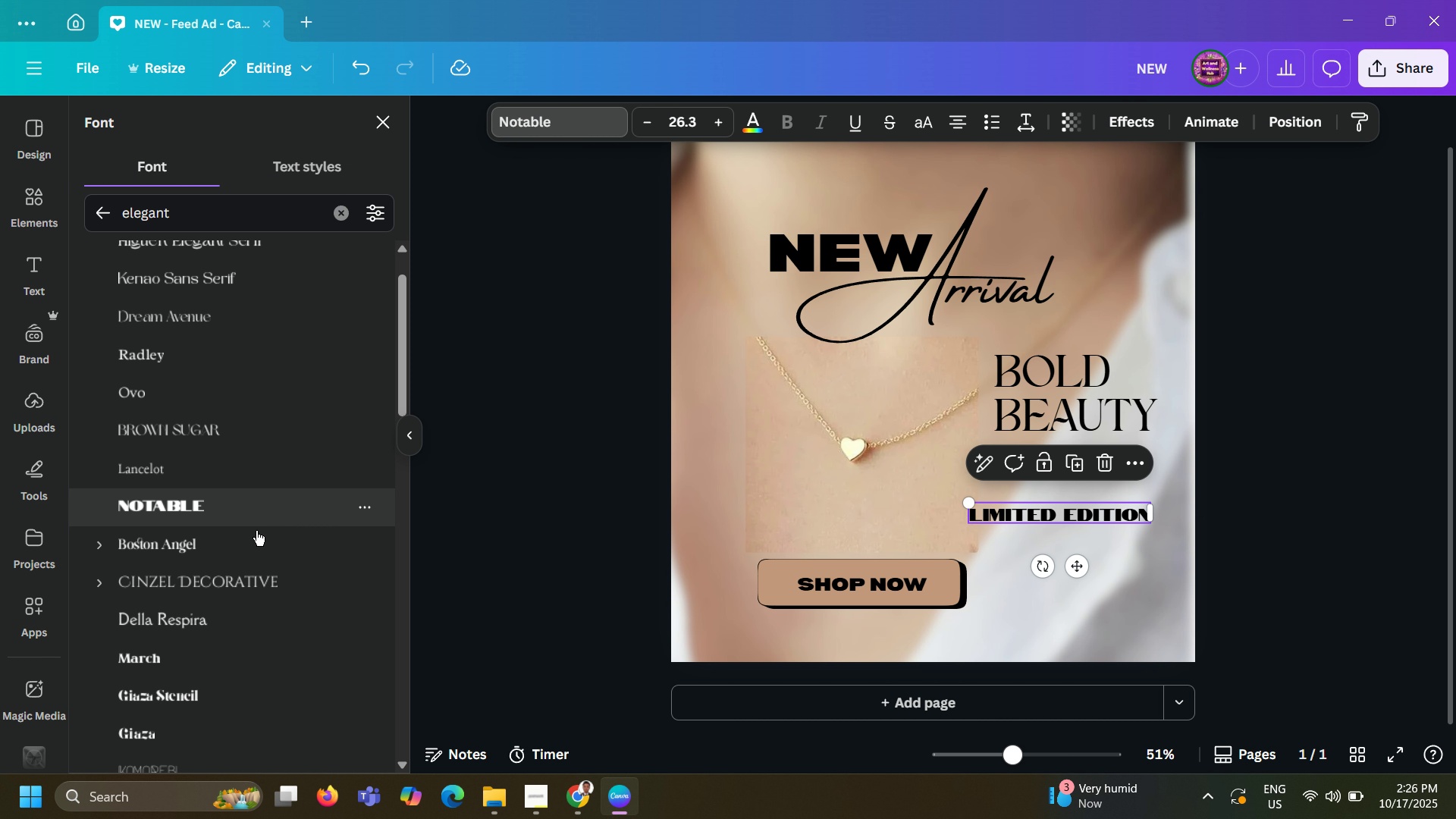 
left_click([251, 549])
 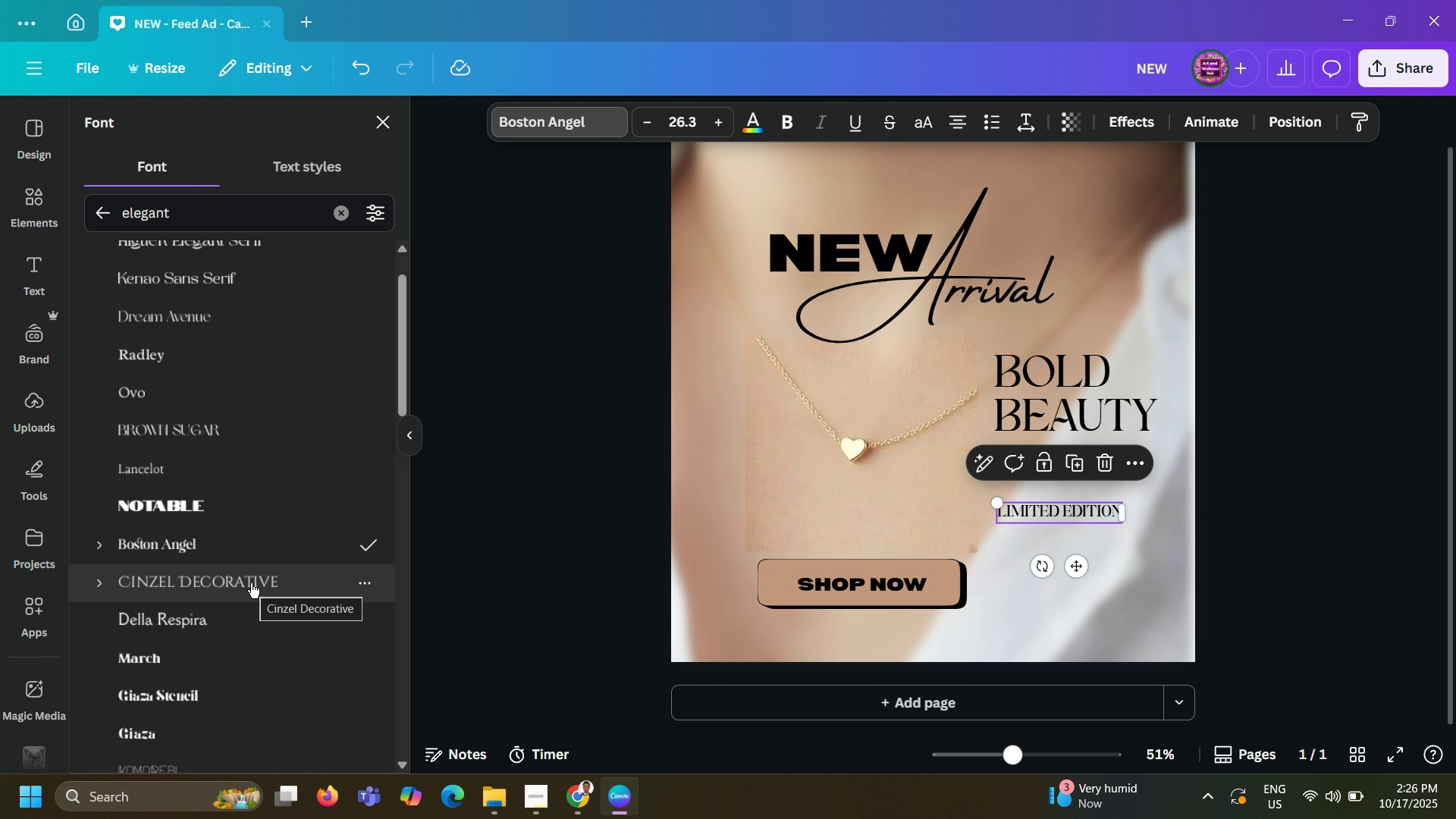 
left_click([251, 583])
 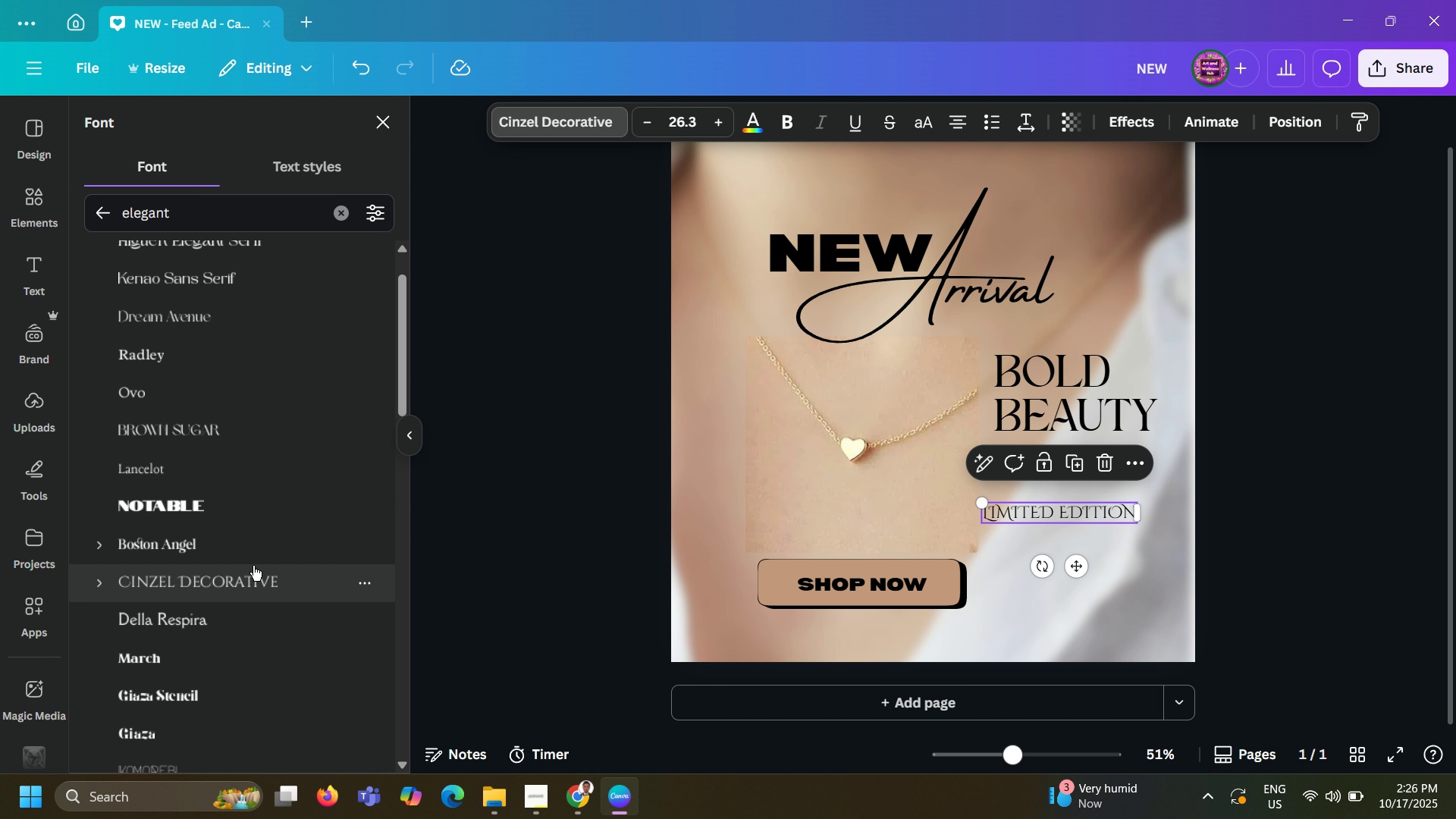 
left_click([259, 550])
 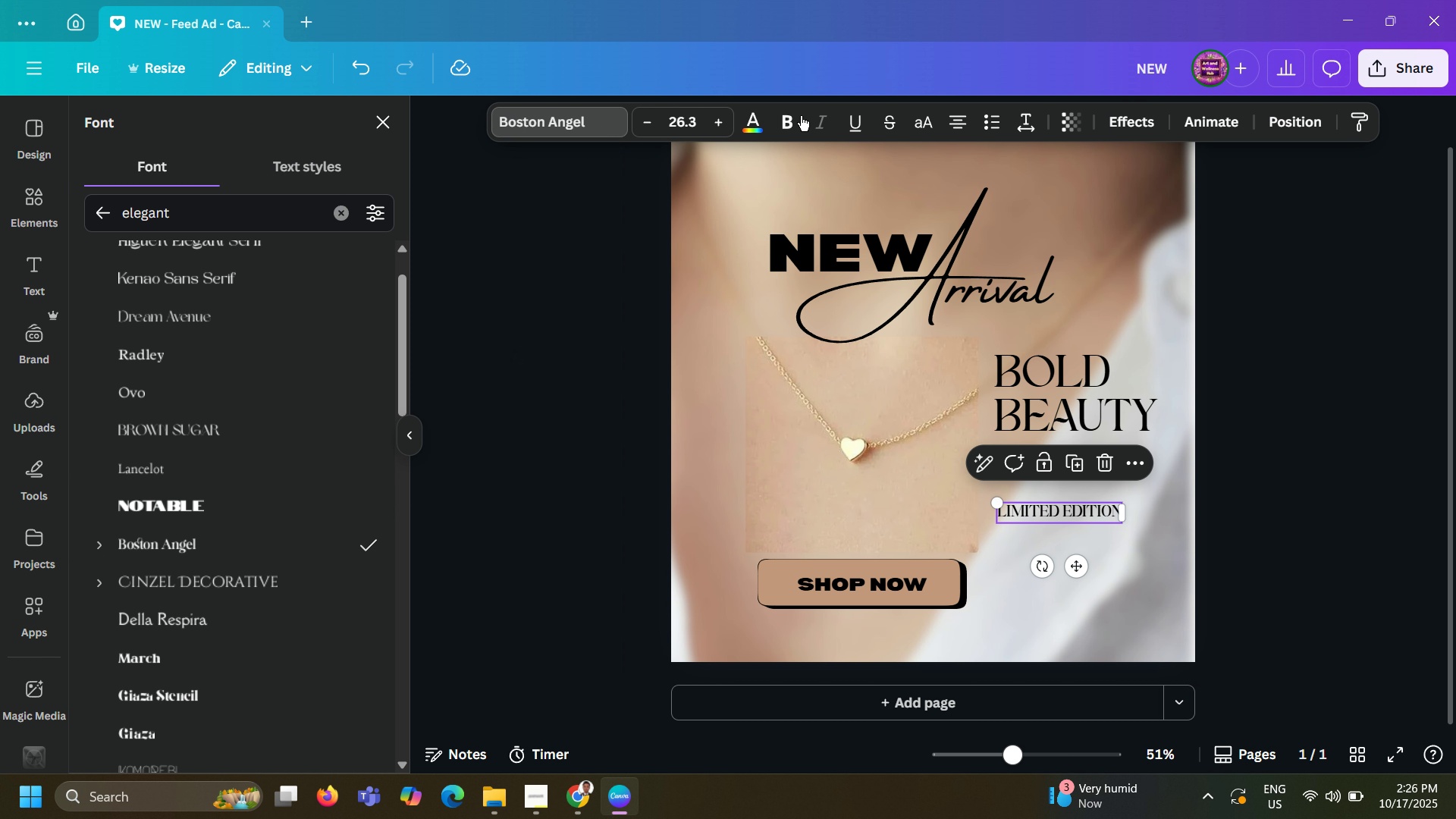 
left_click([792, 117])
 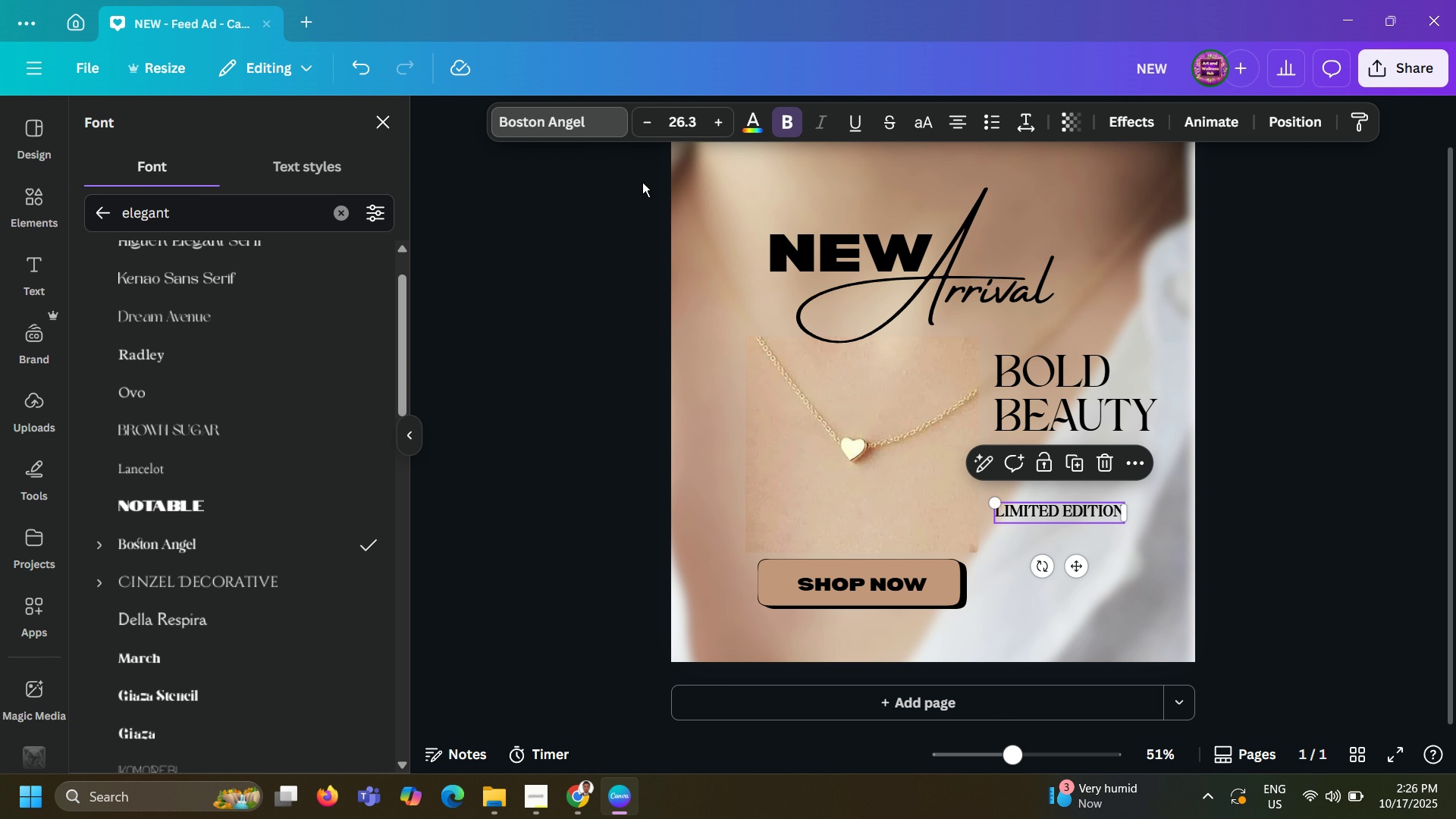 
wait(6.79)
 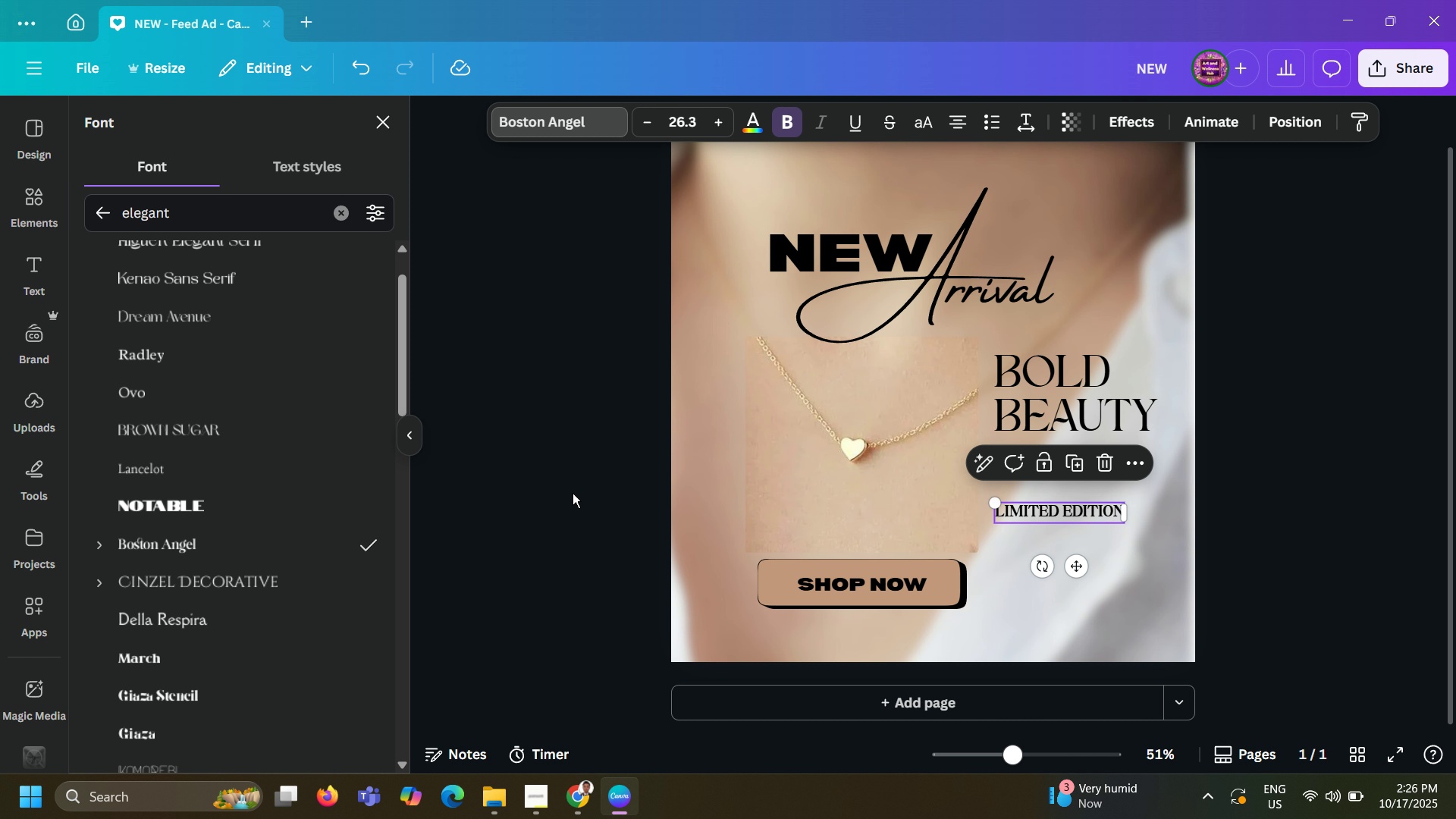 
left_click([1250, 494])
 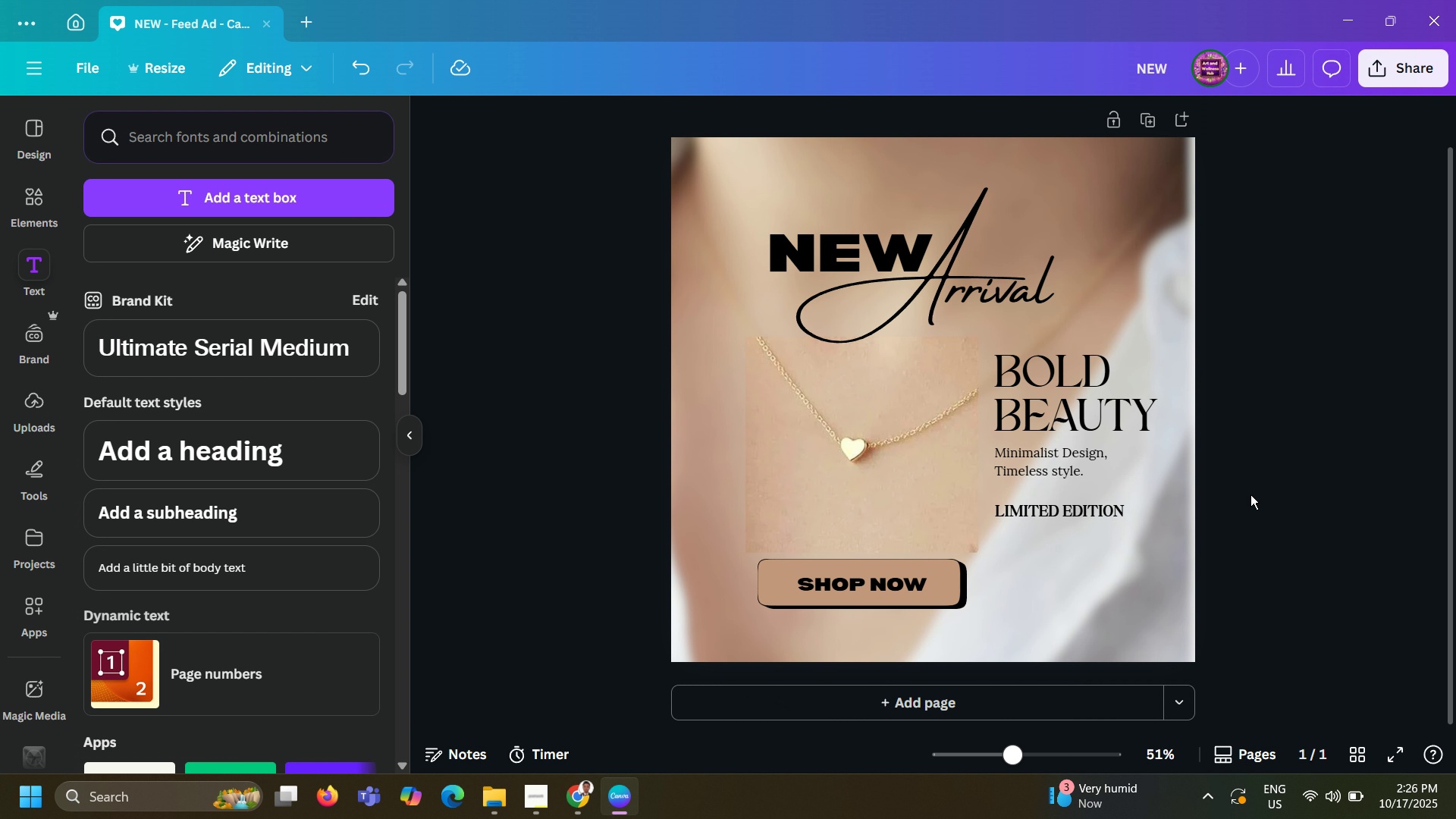 
left_click([1250, 494])
 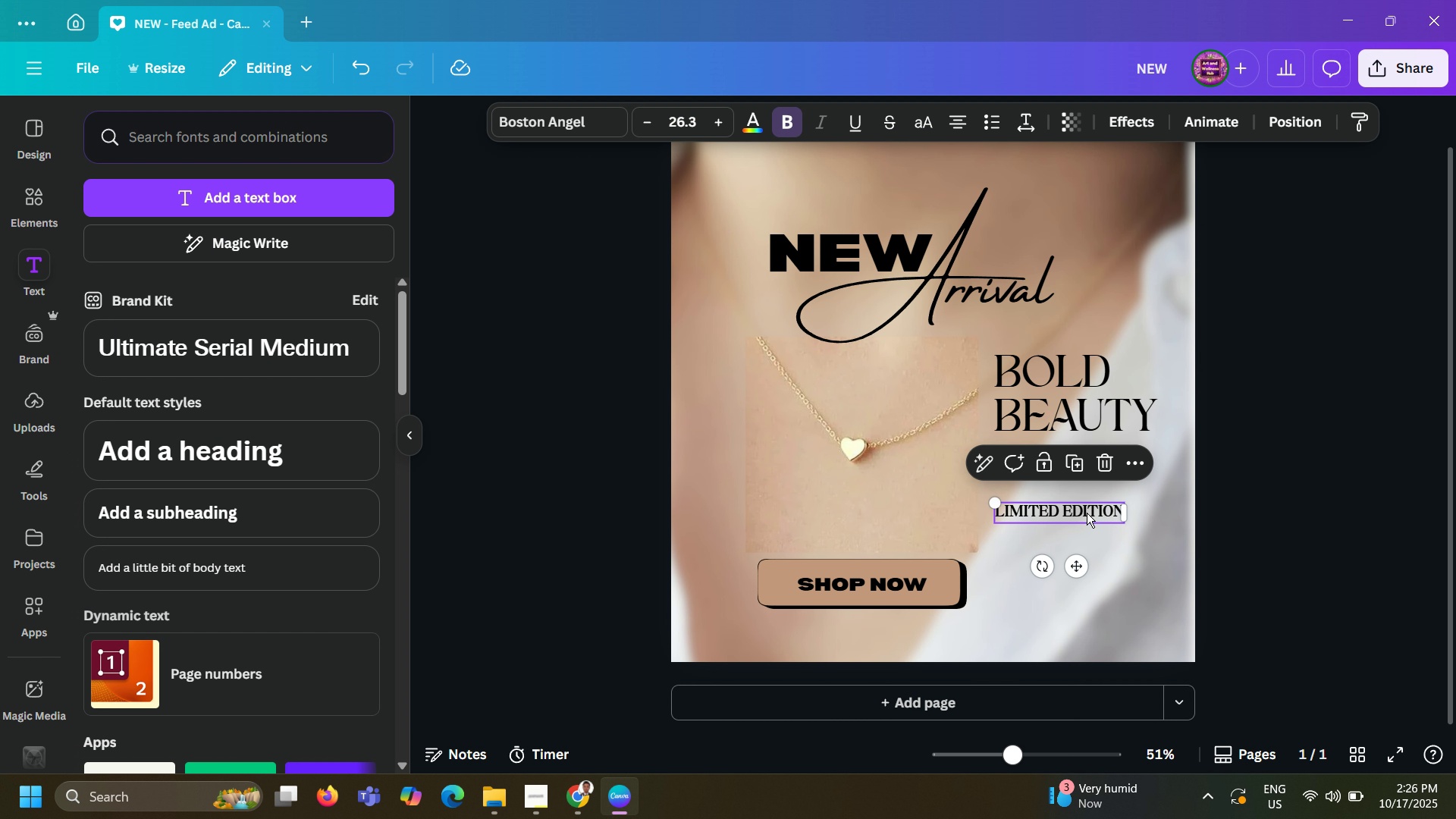 
left_click_drag(start_coordinate=[1087, 513], to_coordinate=[1094, 511])
 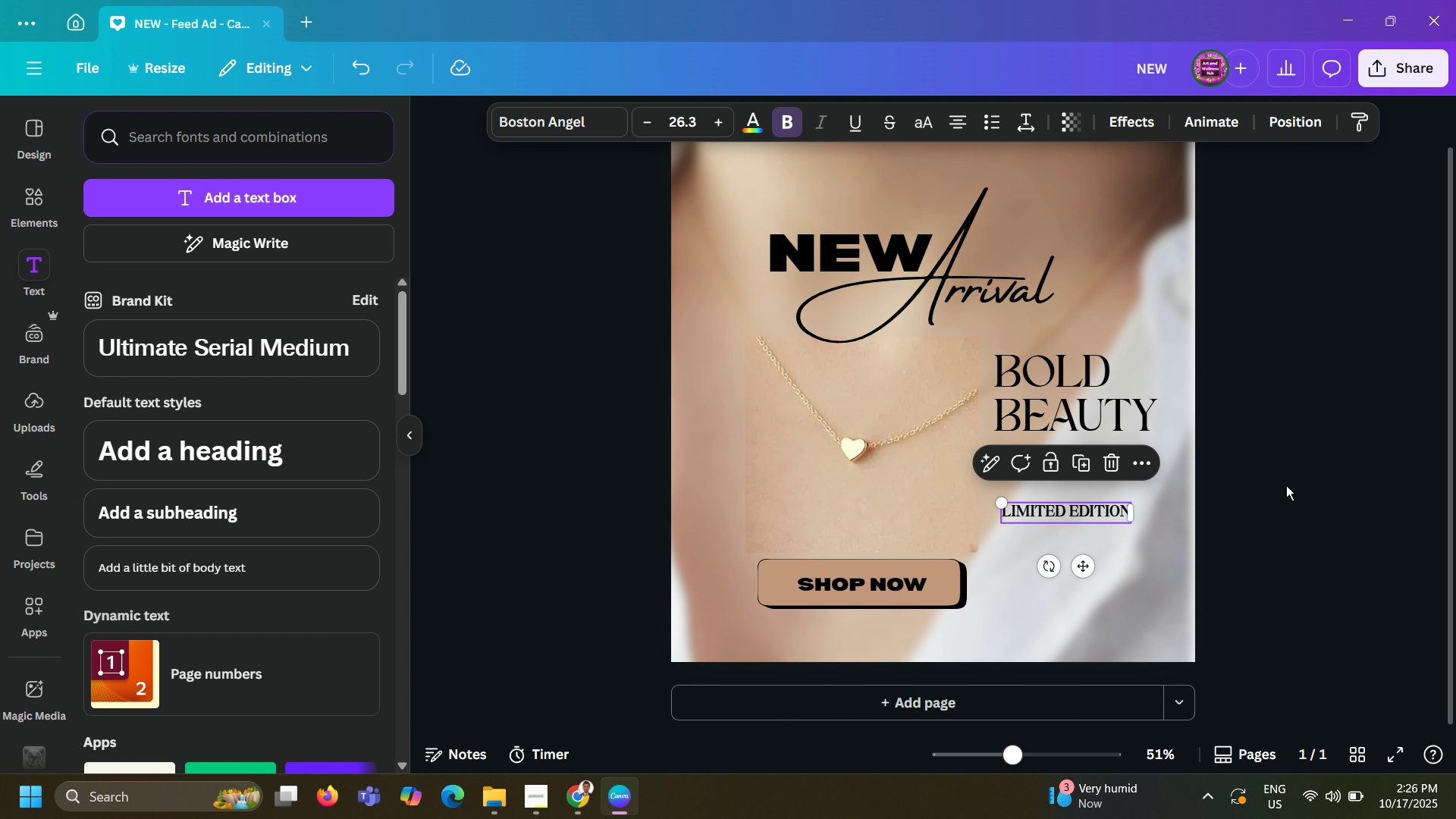 
left_click([1286, 485])
 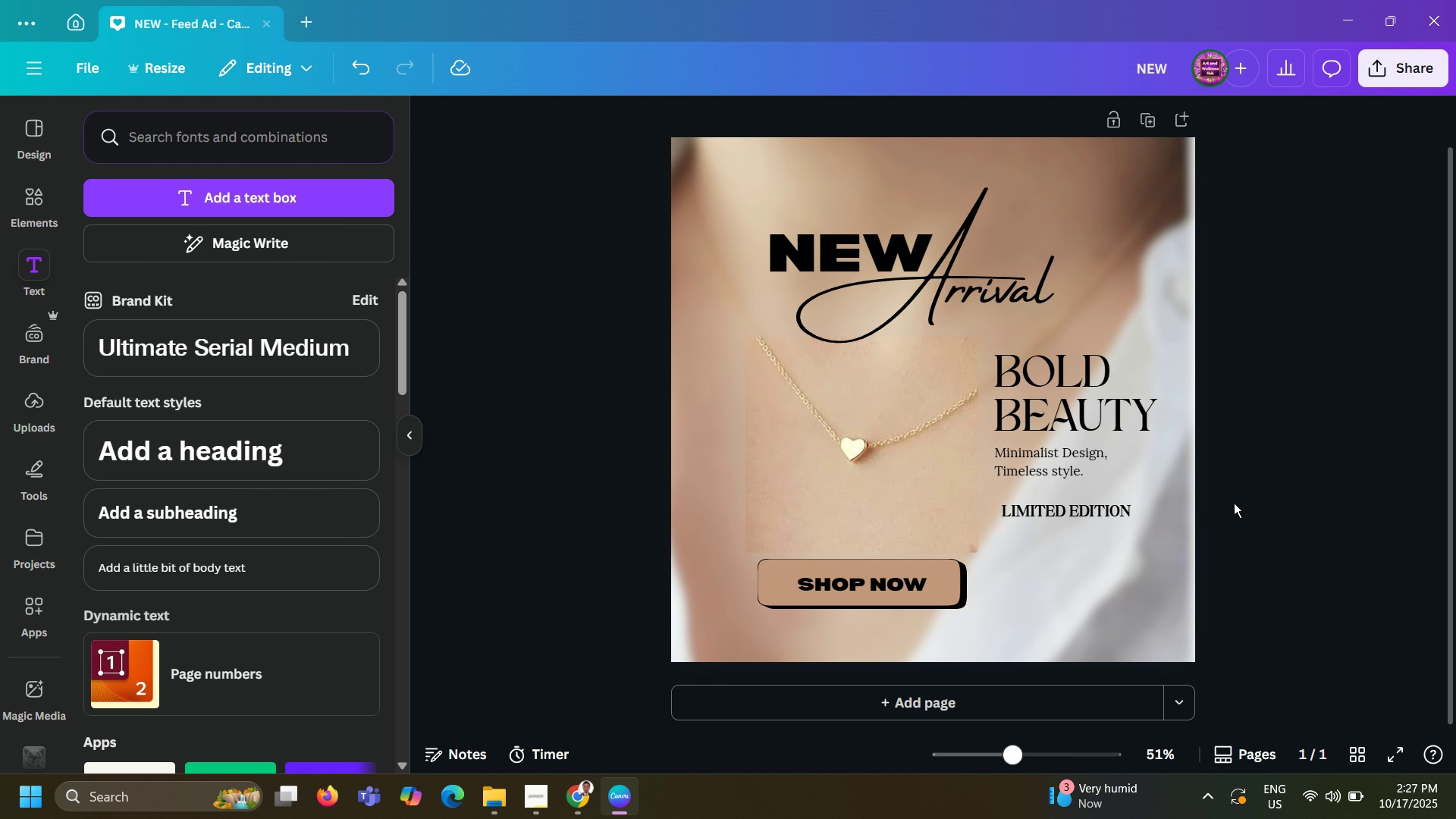 
left_click_drag(start_coordinate=[1081, 516], to_coordinate=[1072, 517])
 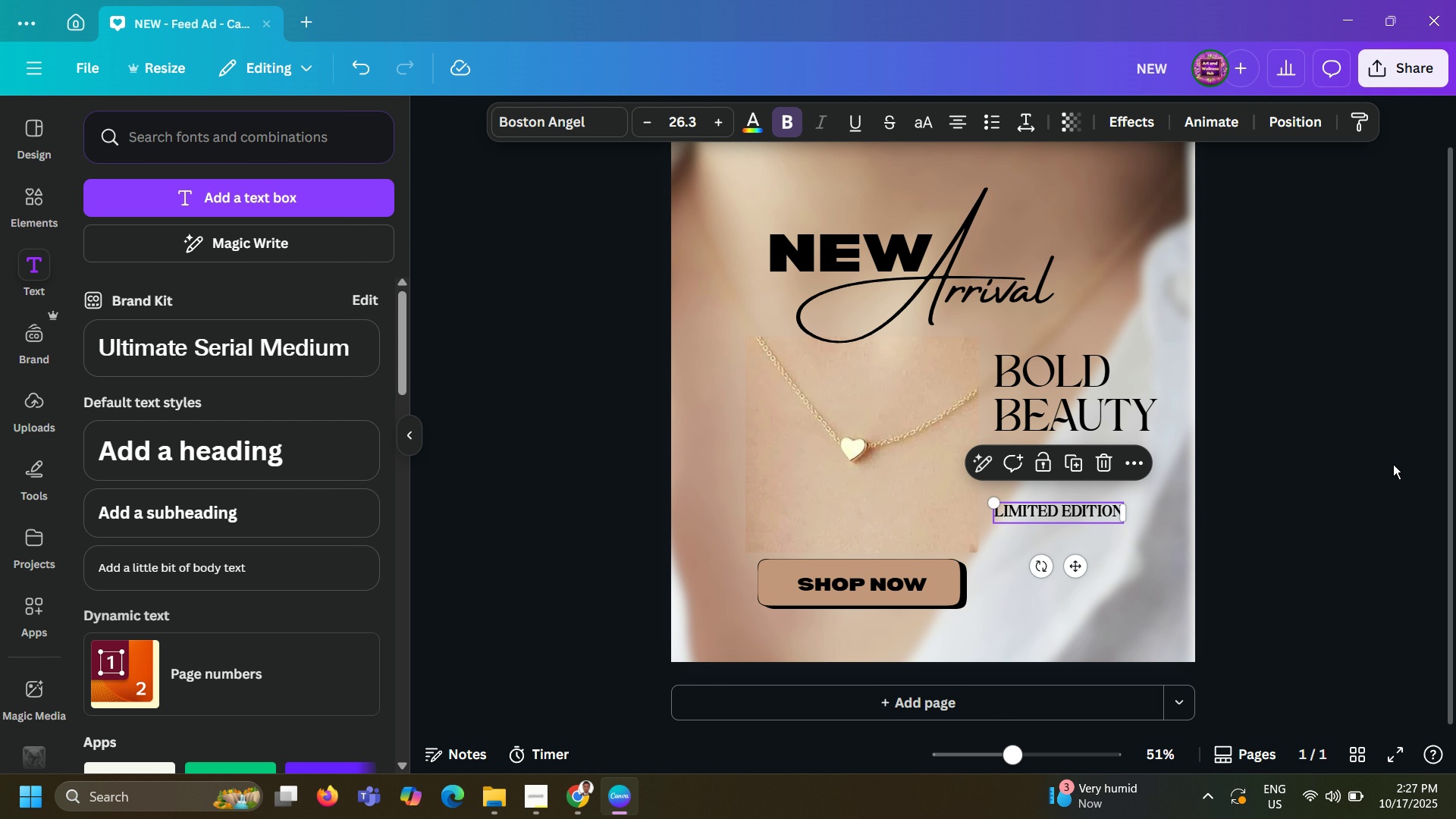 
left_click([1393, 464])
 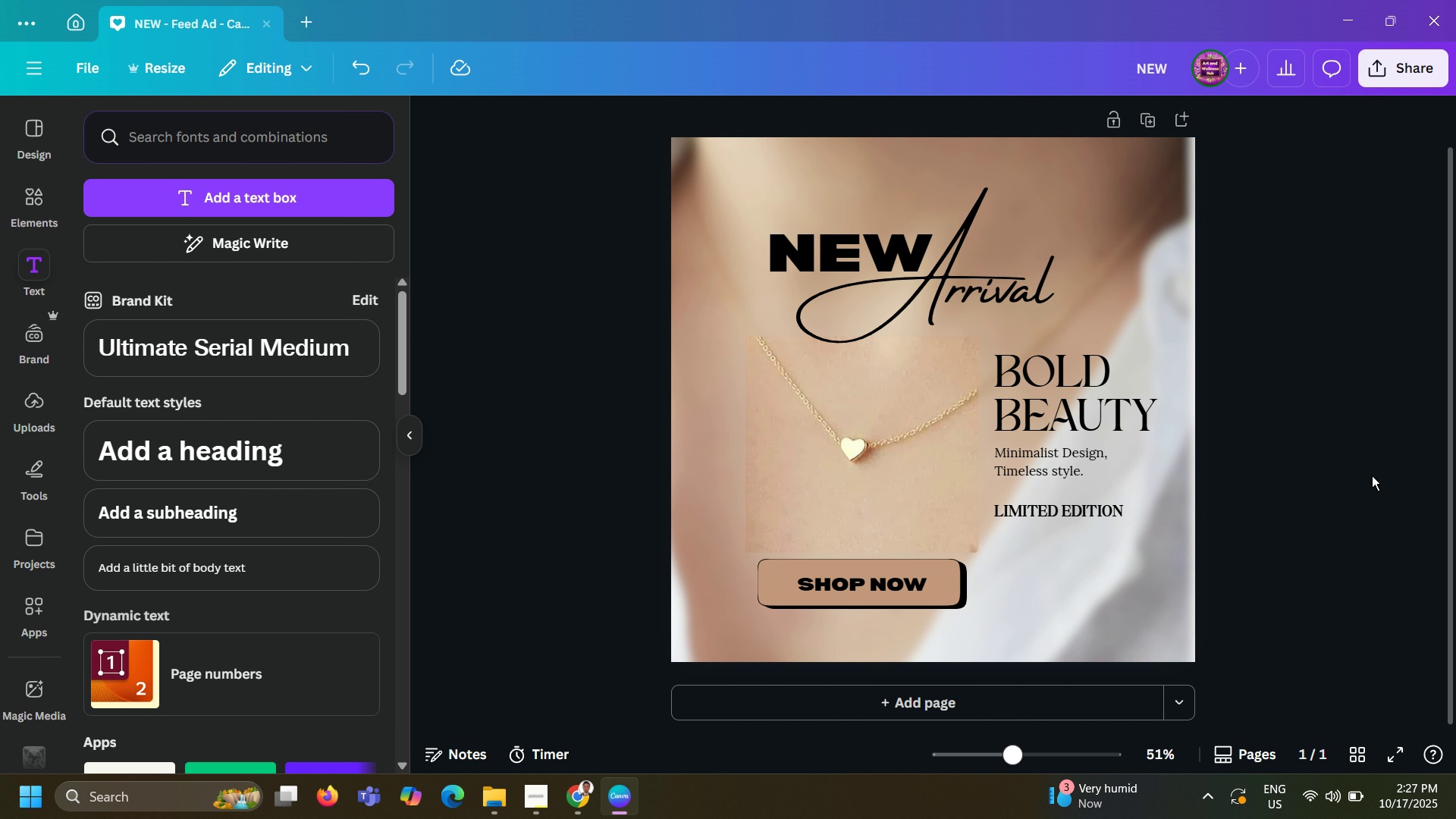 
scroll: coordinate [1360, 479], scroll_direction: down, amount: 3.0
 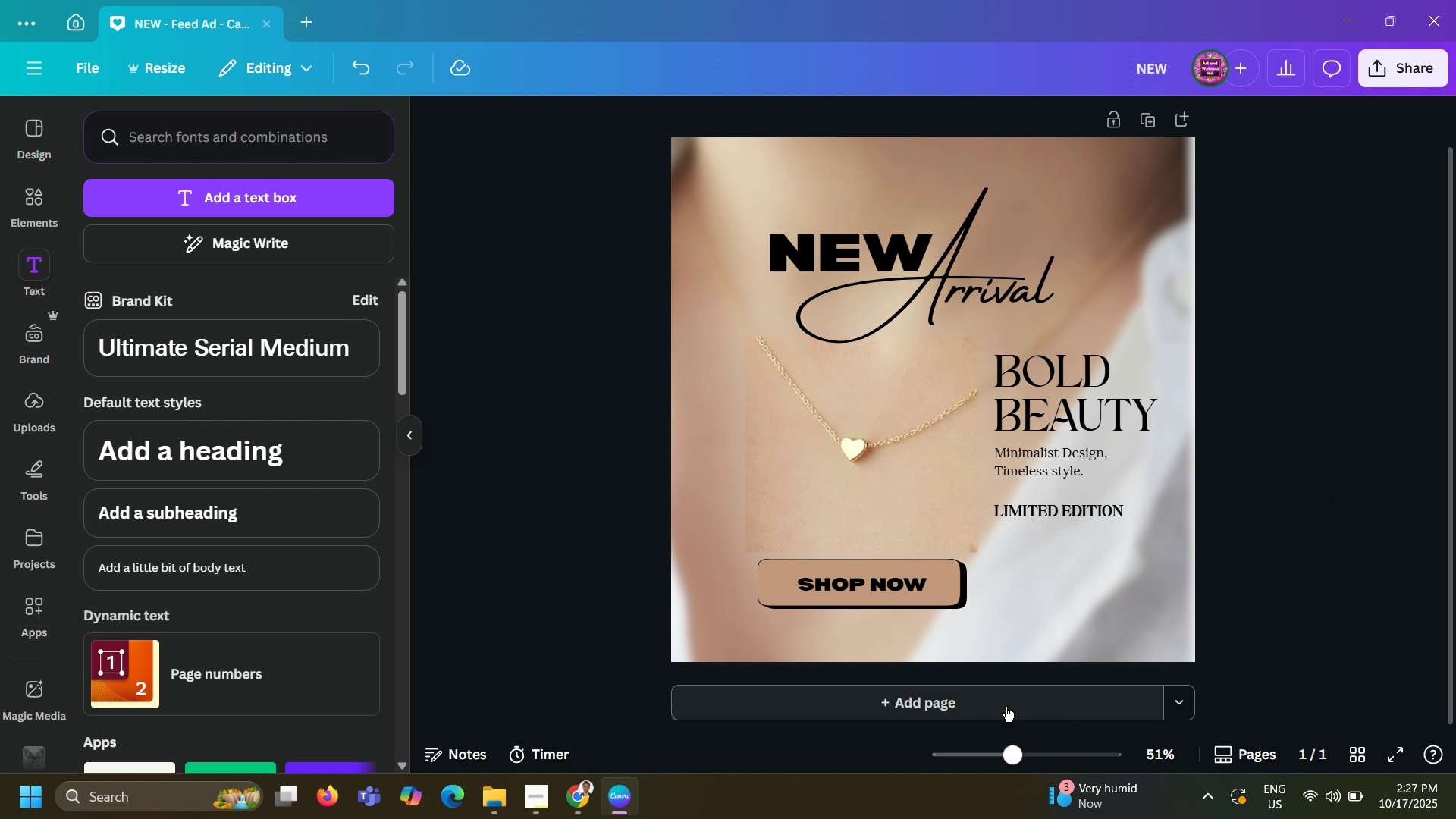 
left_click([1006, 707])
 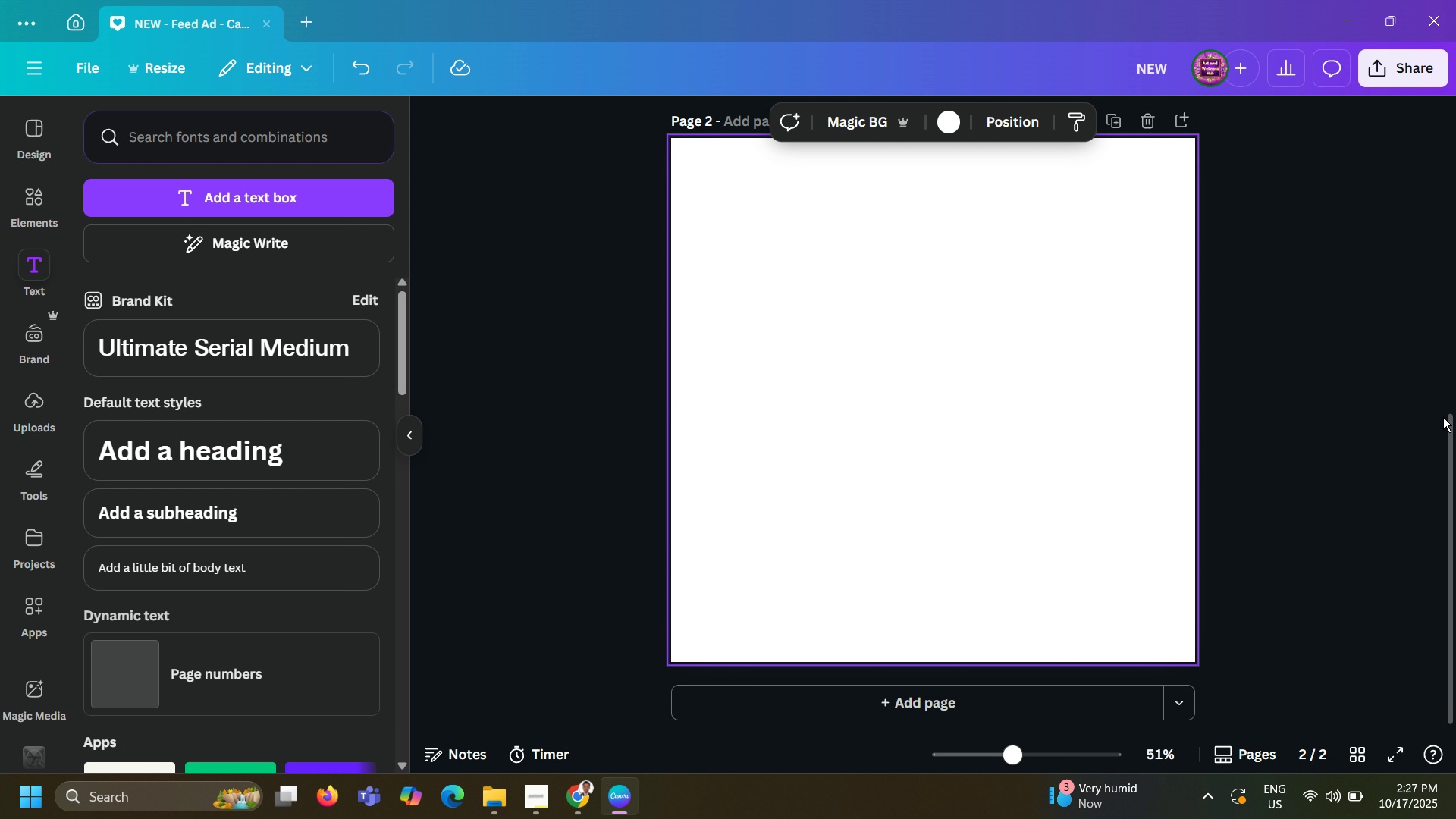 
scroll: coordinate [1443, 417], scroll_direction: up, amount: 21.0
 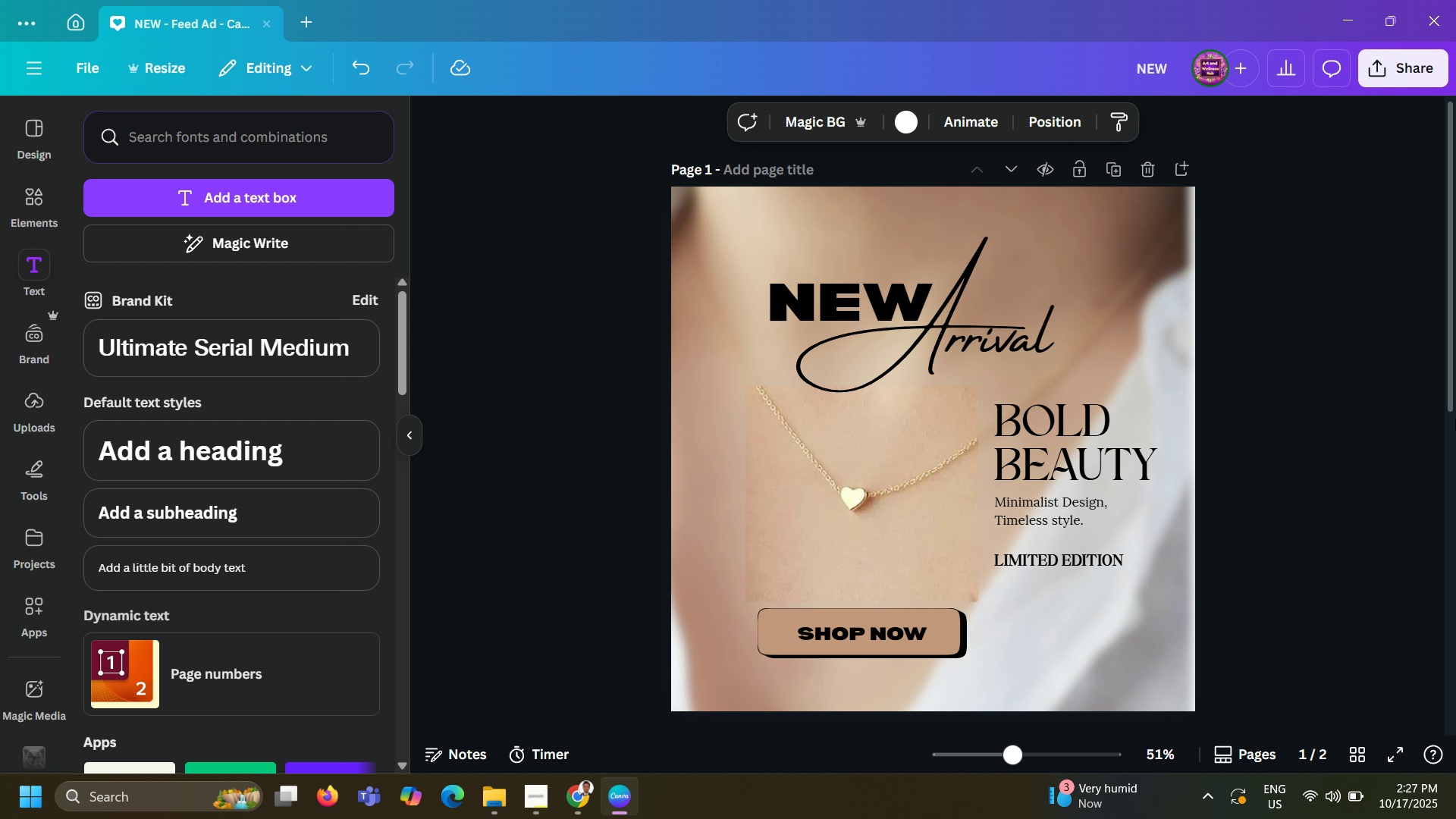 
wait(16.26)
 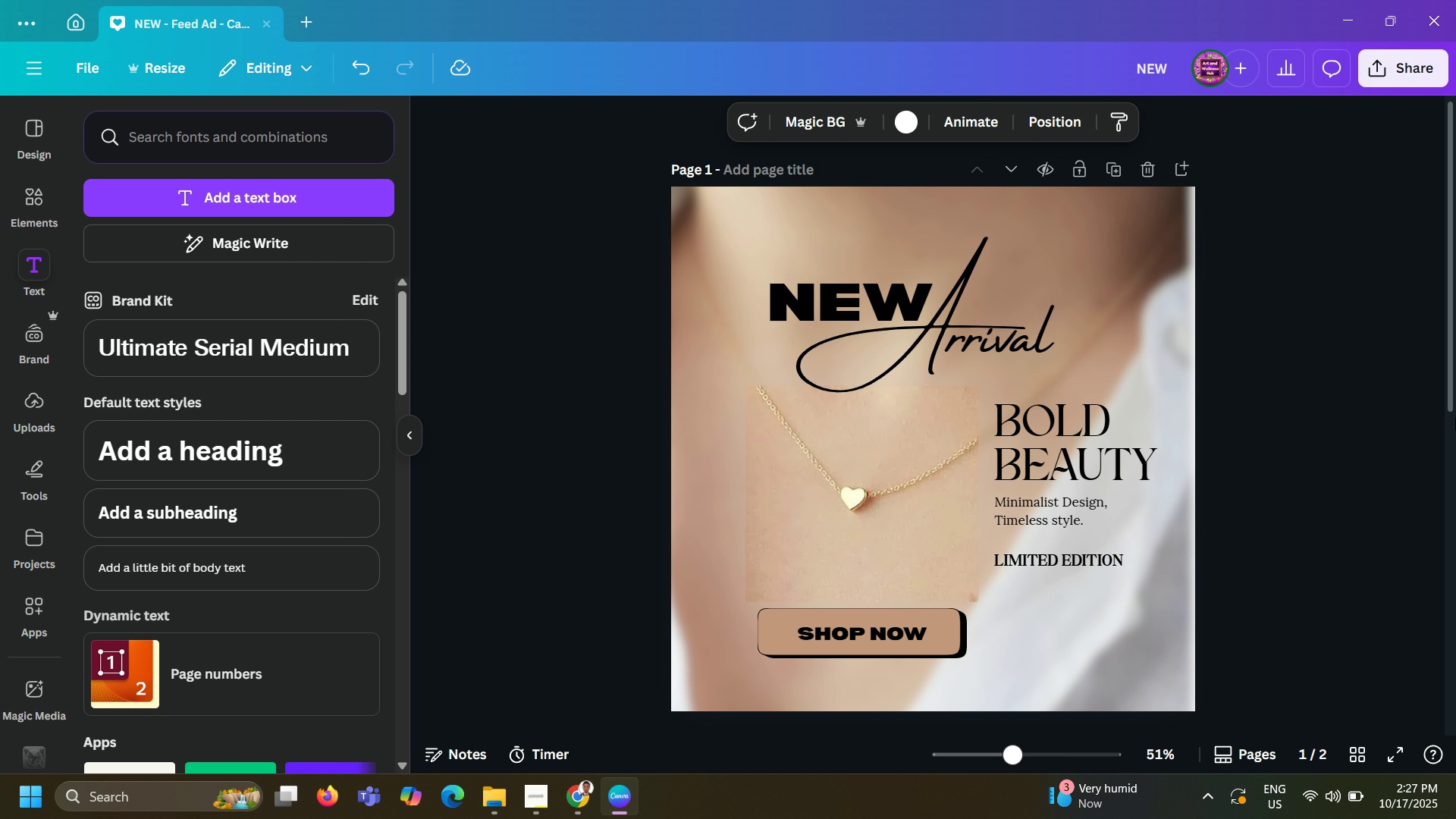 
scroll: coordinate [1455, 418], scroll_direction: down, amount: 3.0
 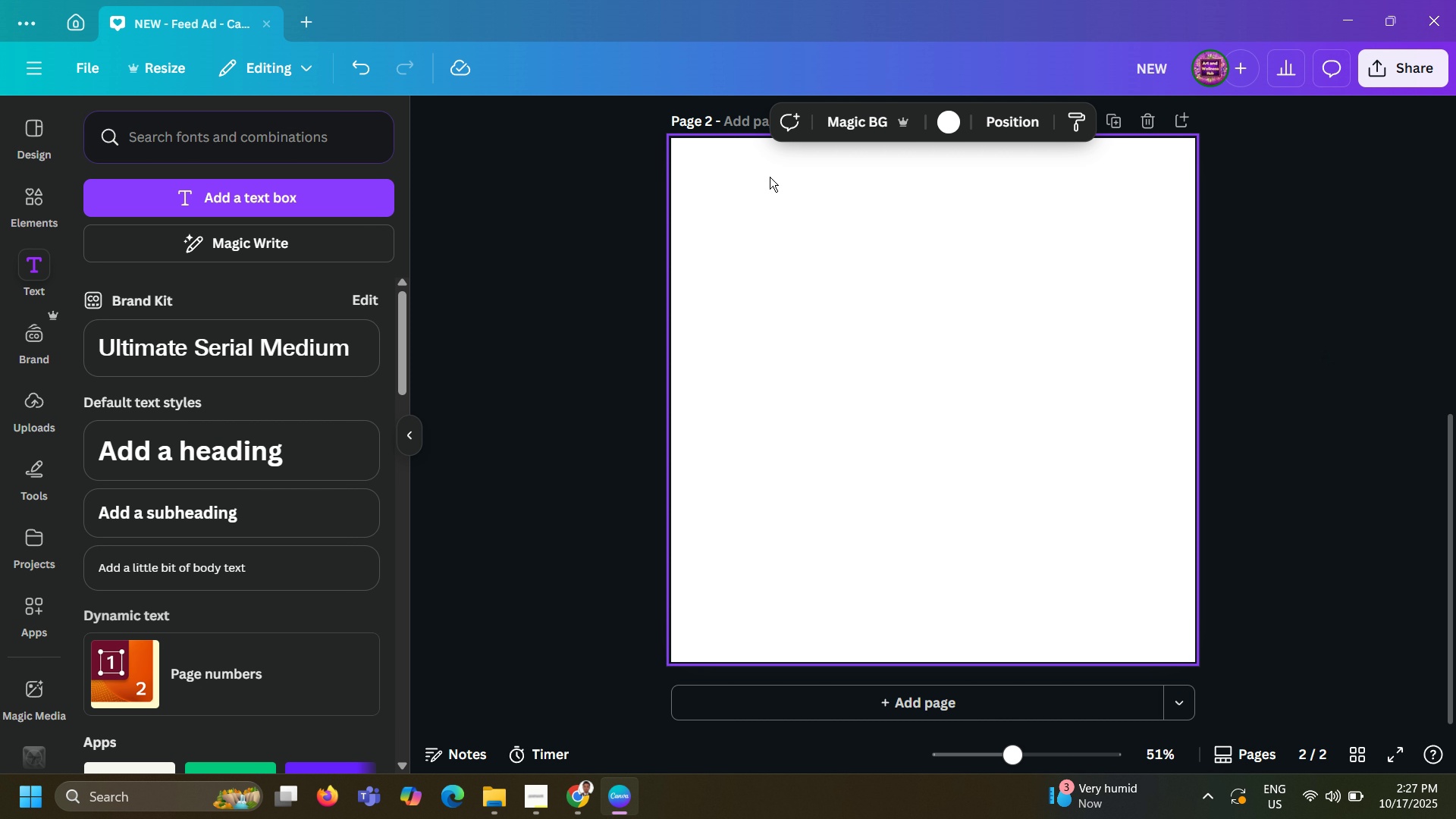 
left_click([955, 125])
 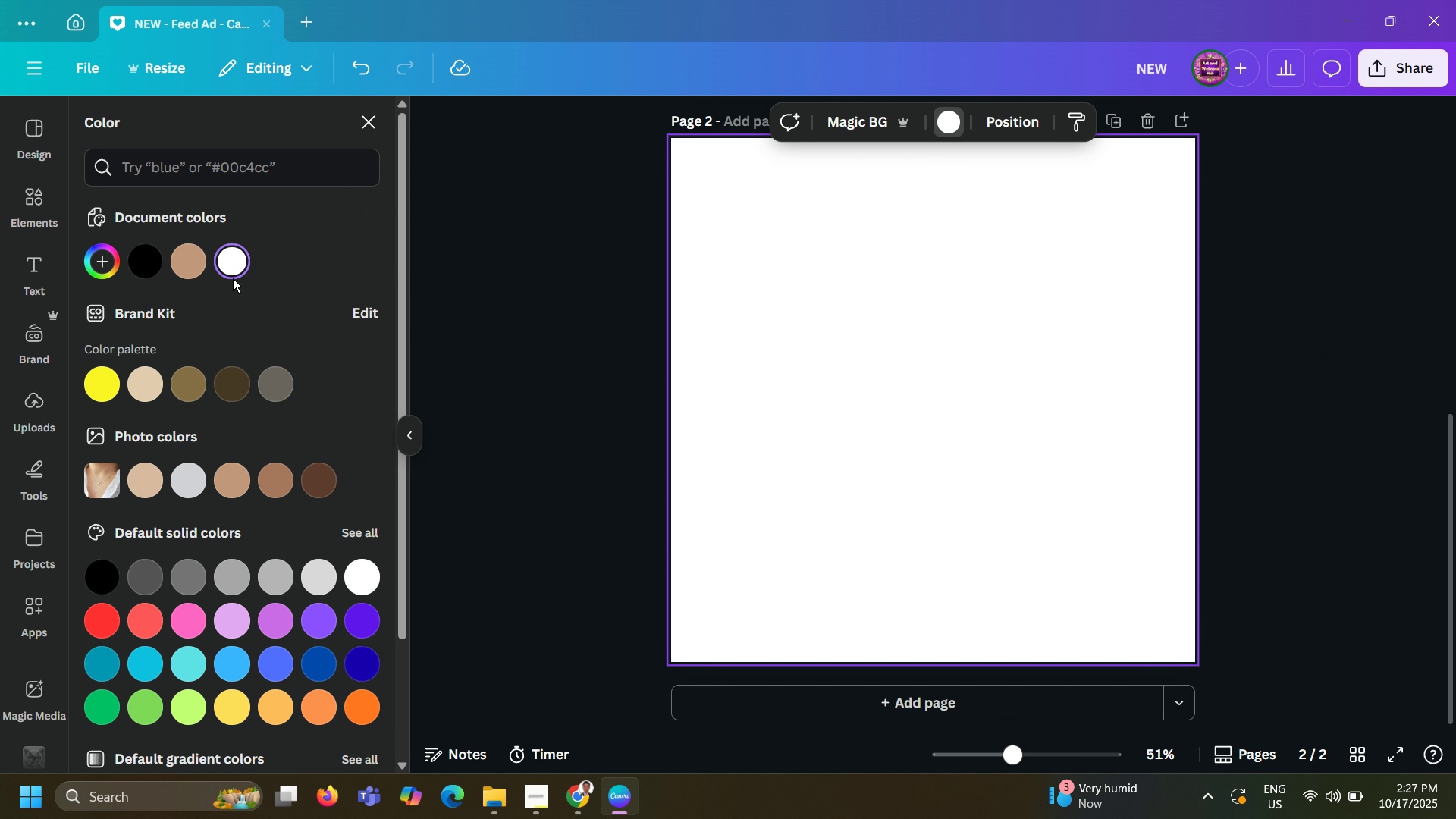 
mouse_move([182, 288])
 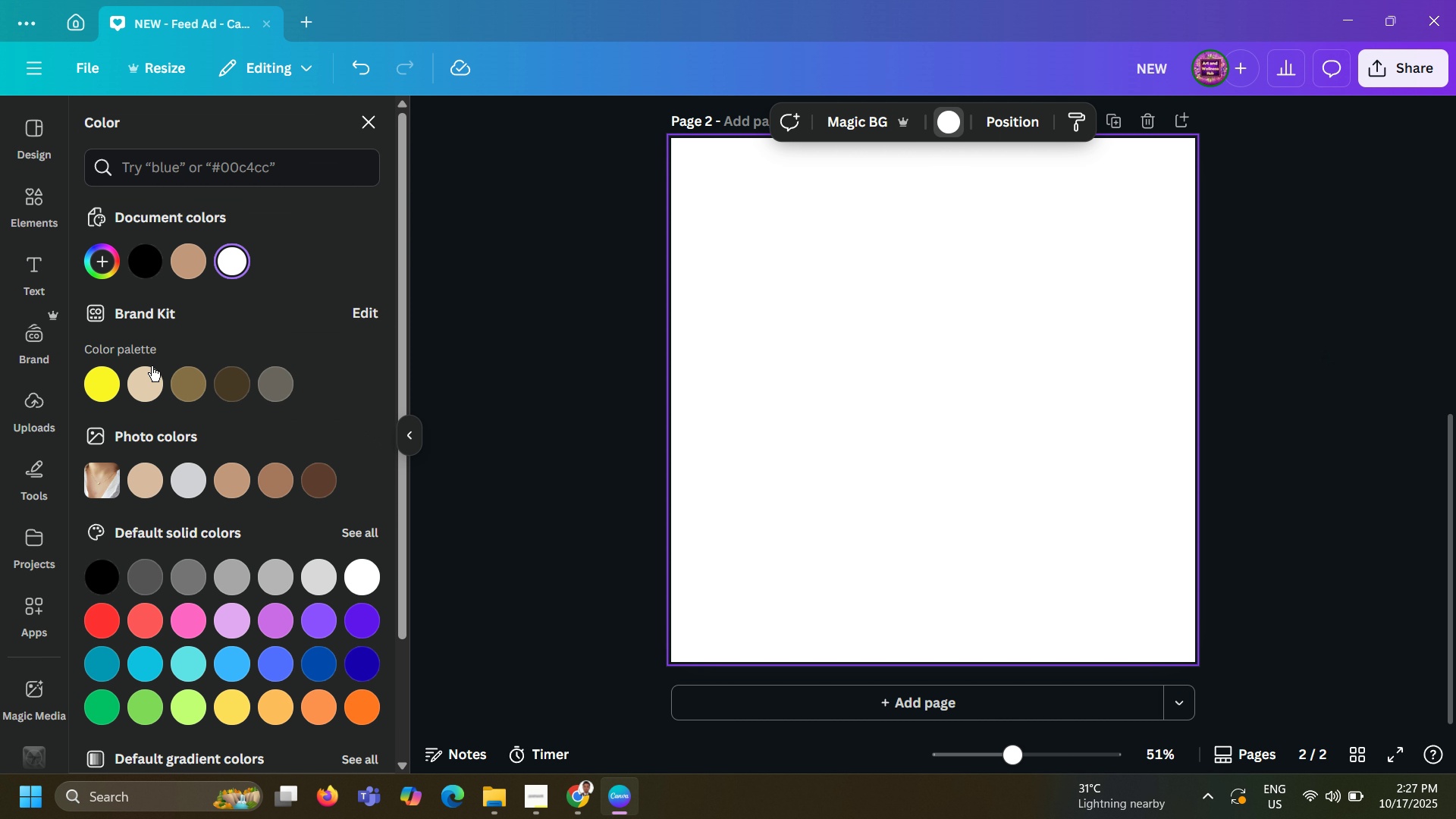 
left_click([152, 366])
 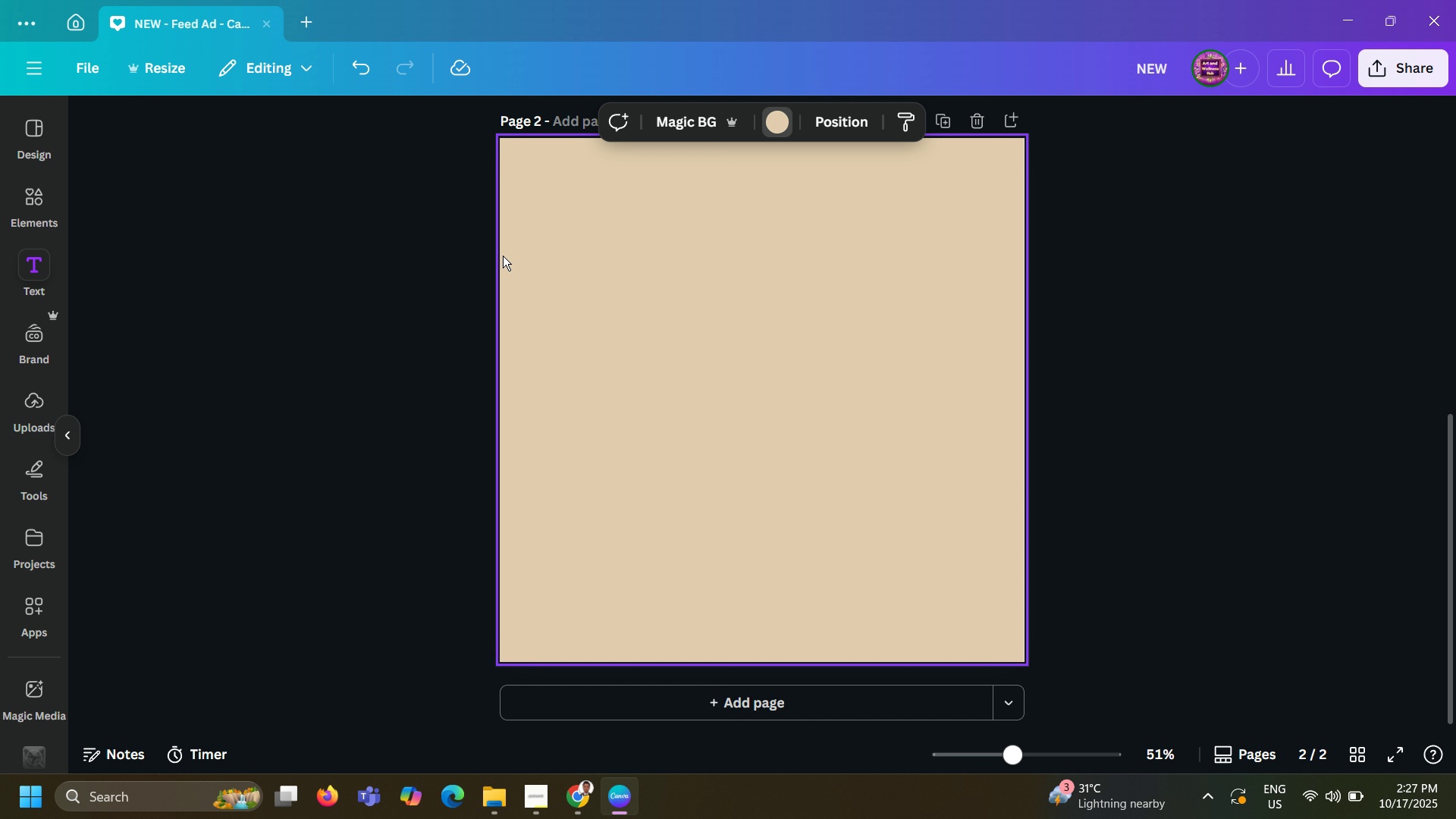 
left_click([503, 256])
 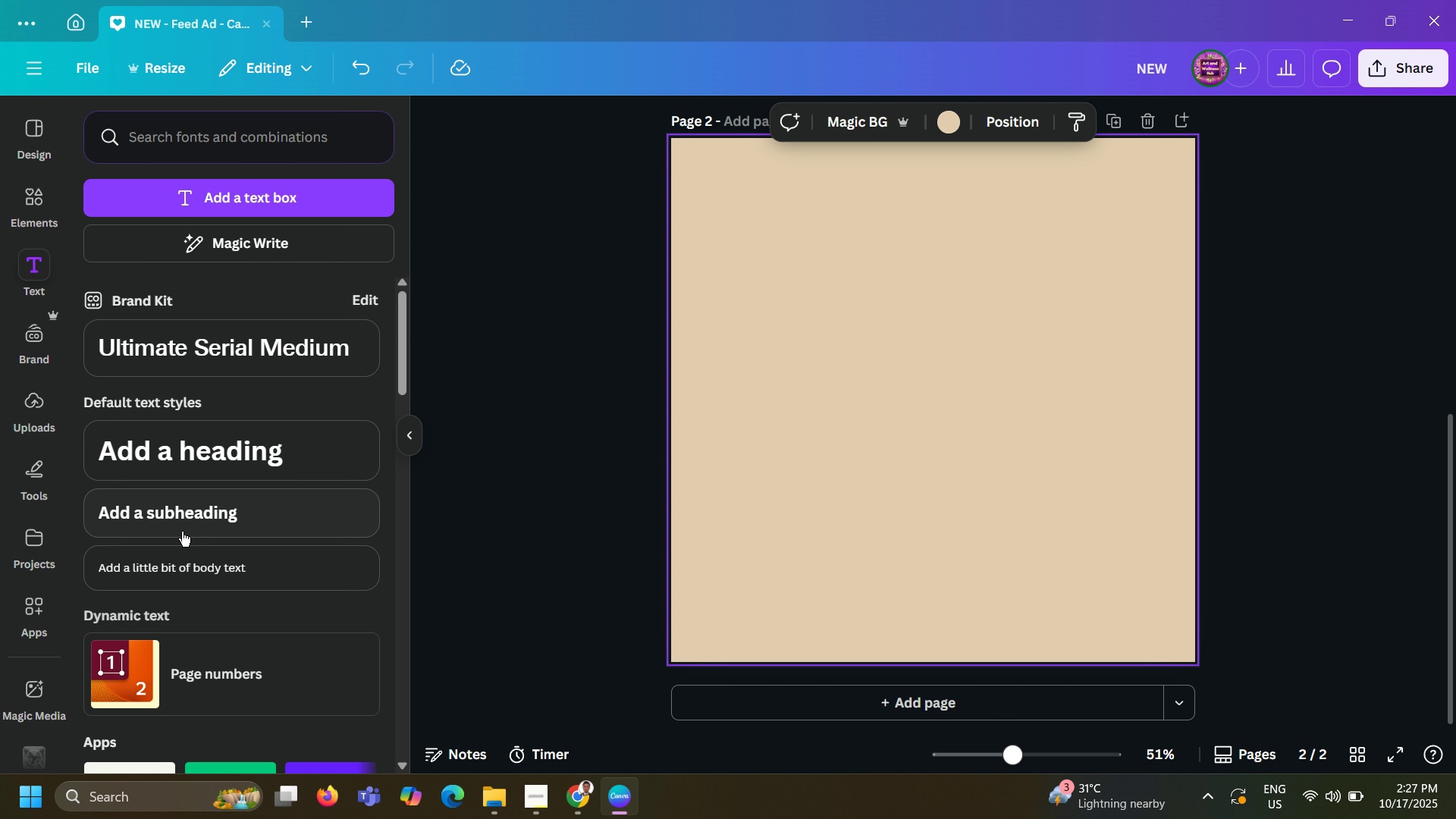 
left_click([196, 560])
 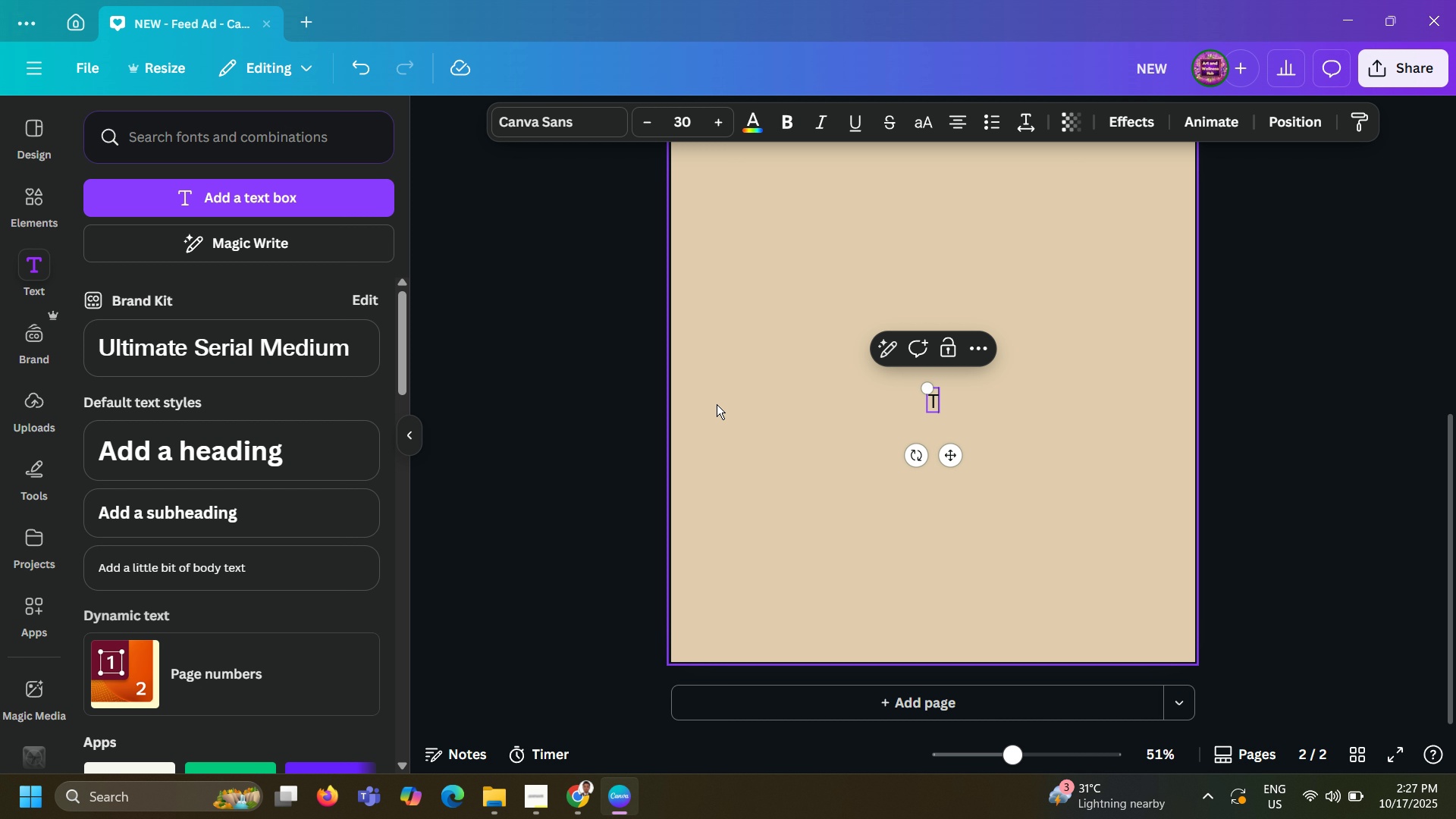 
wait(15.89)
 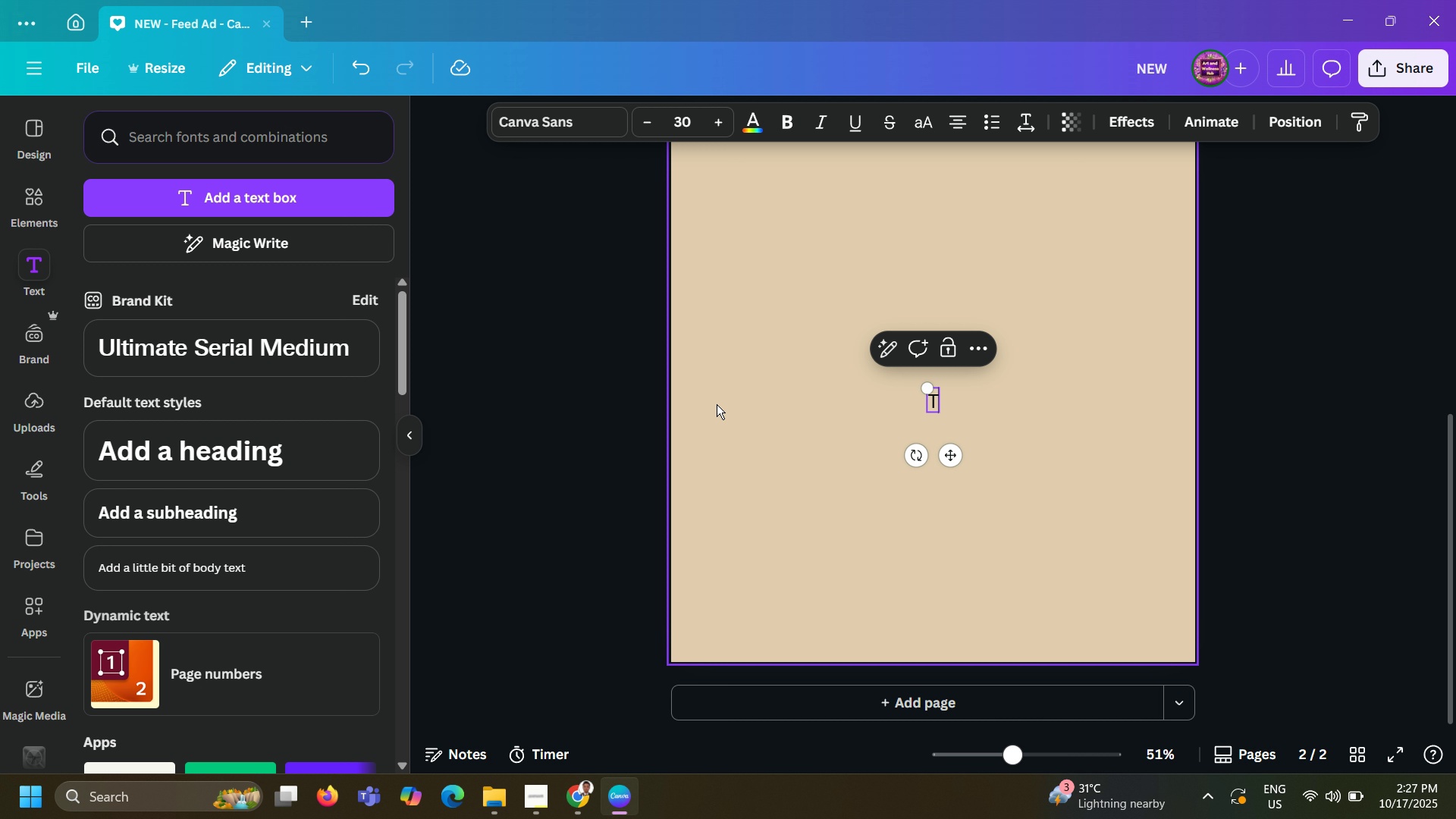 
type(This Instagram Ads highlights a minimalist 14k)
key(Backspace)
key(Backspace)
key(Backspace)
type(gold necklacer )
key(Backspace)
key(Backspace)
type( using sofy )
key(Backspace)
key(Backspace)
type(t beige tones and elegant serif typography )
 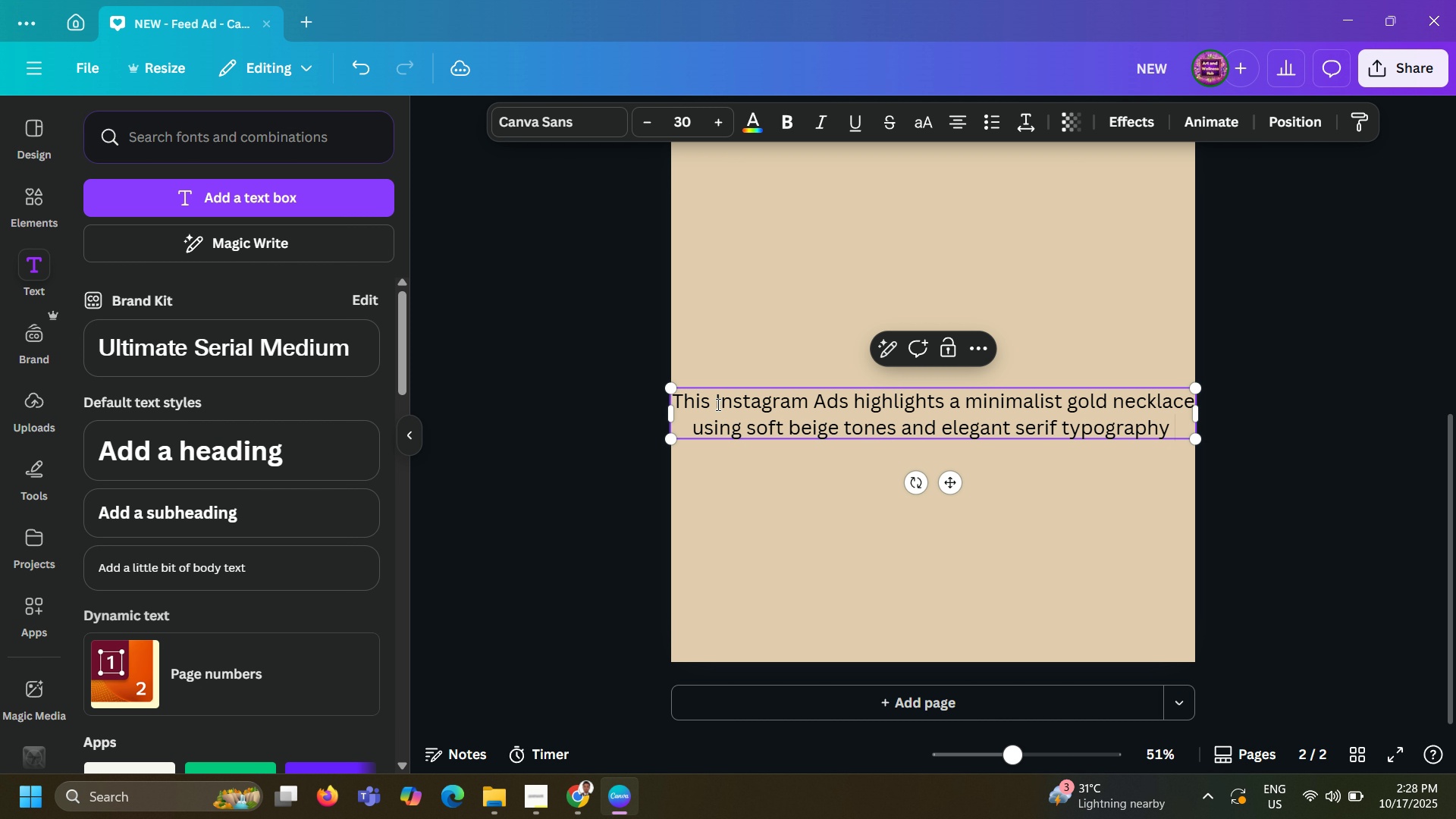 
hold_key(key=Backspace, duration=1.18)
 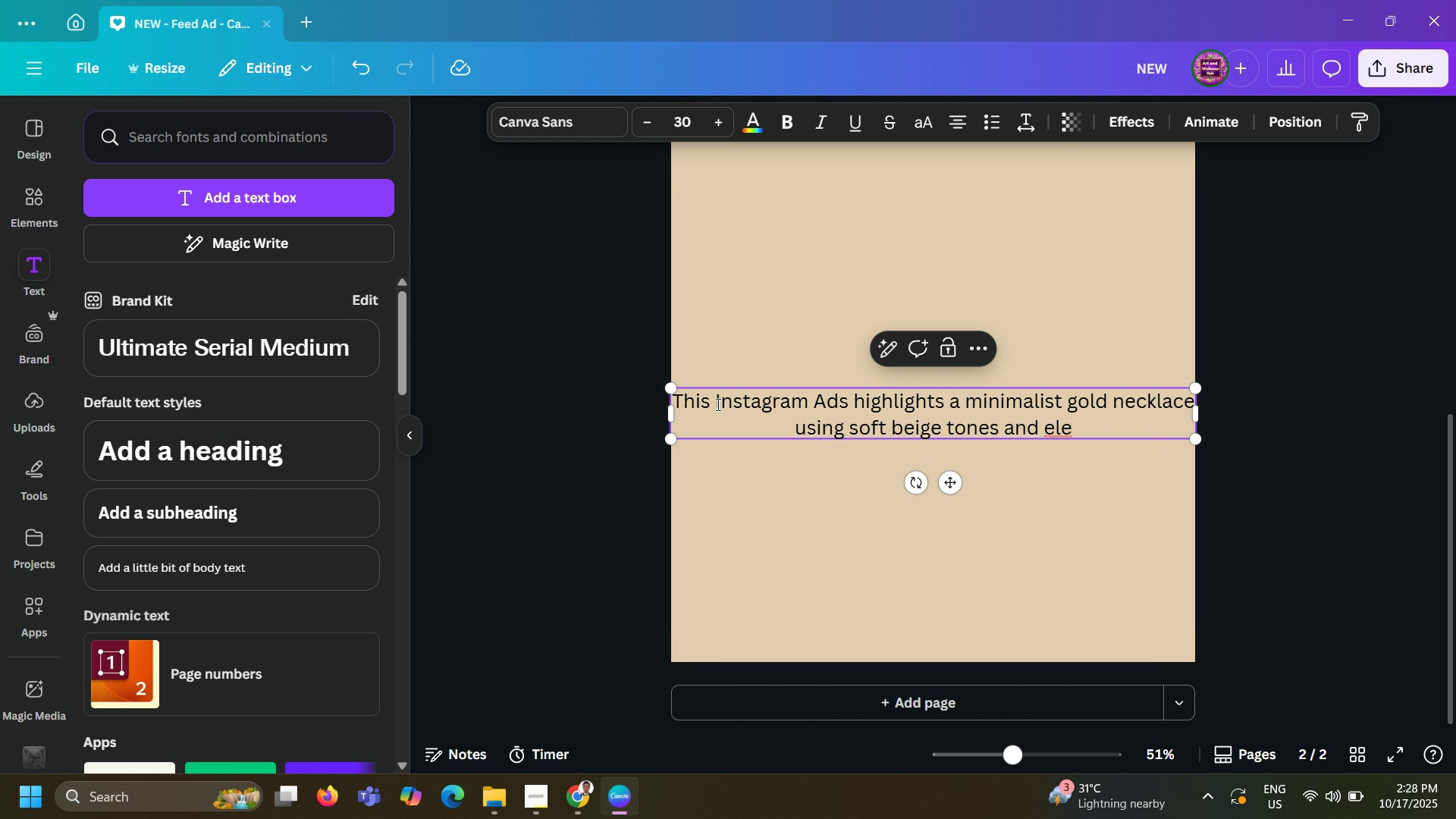 
type(gant )
 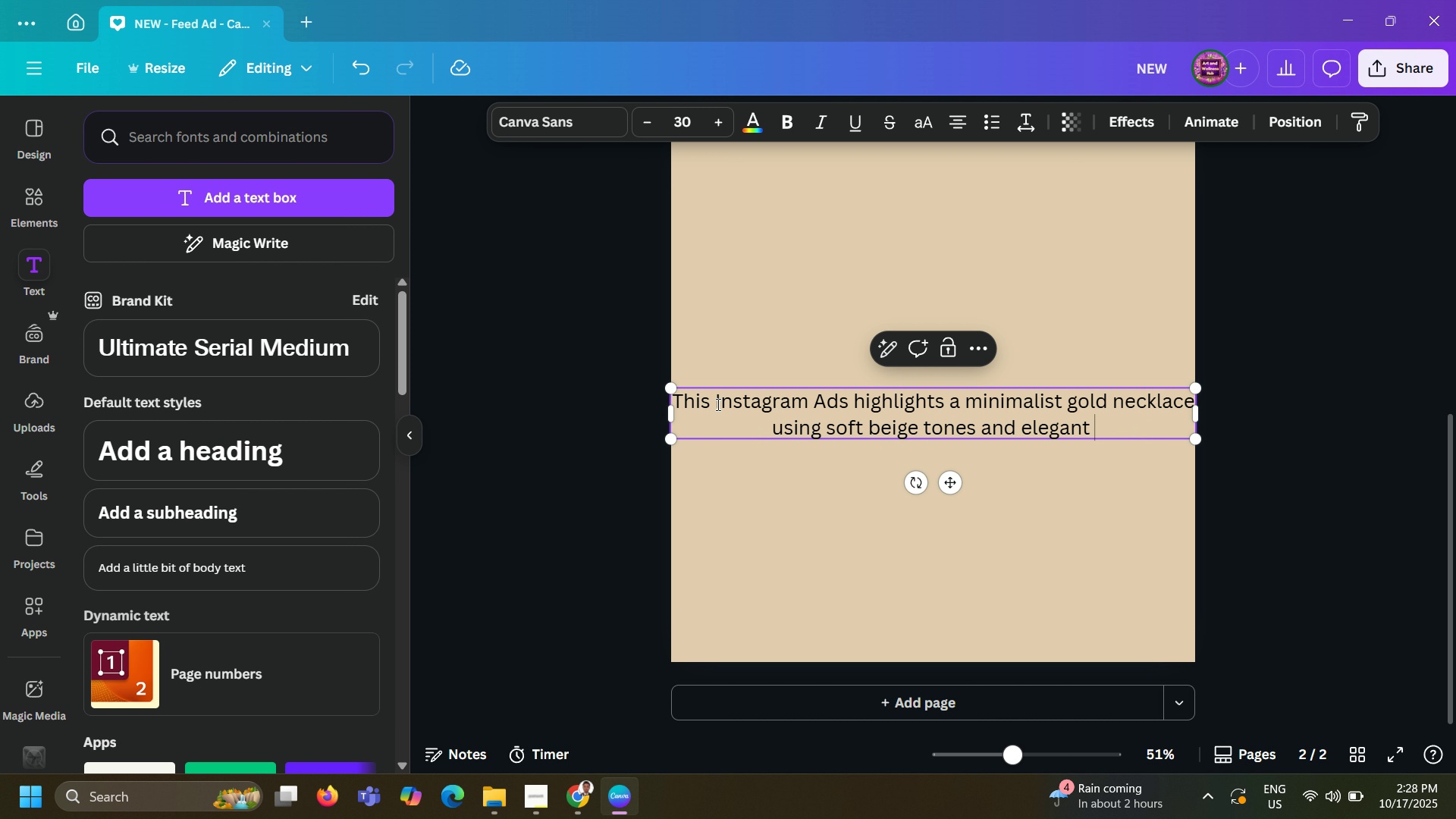 
wait(5.53)
 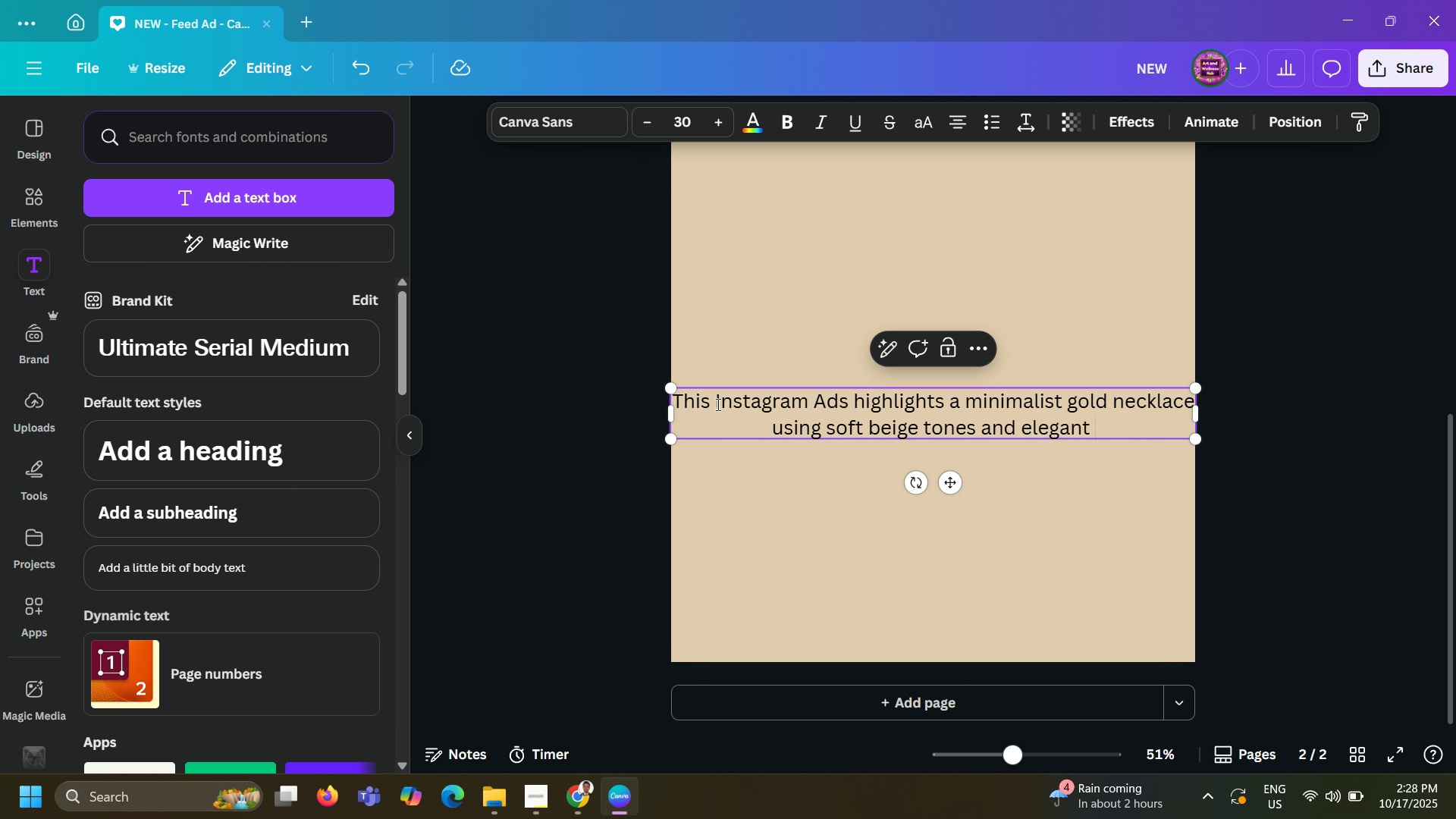 
type(typograpgy )
key(Backspace)
key(Backspace)
key(Backspace)
type(hy )
 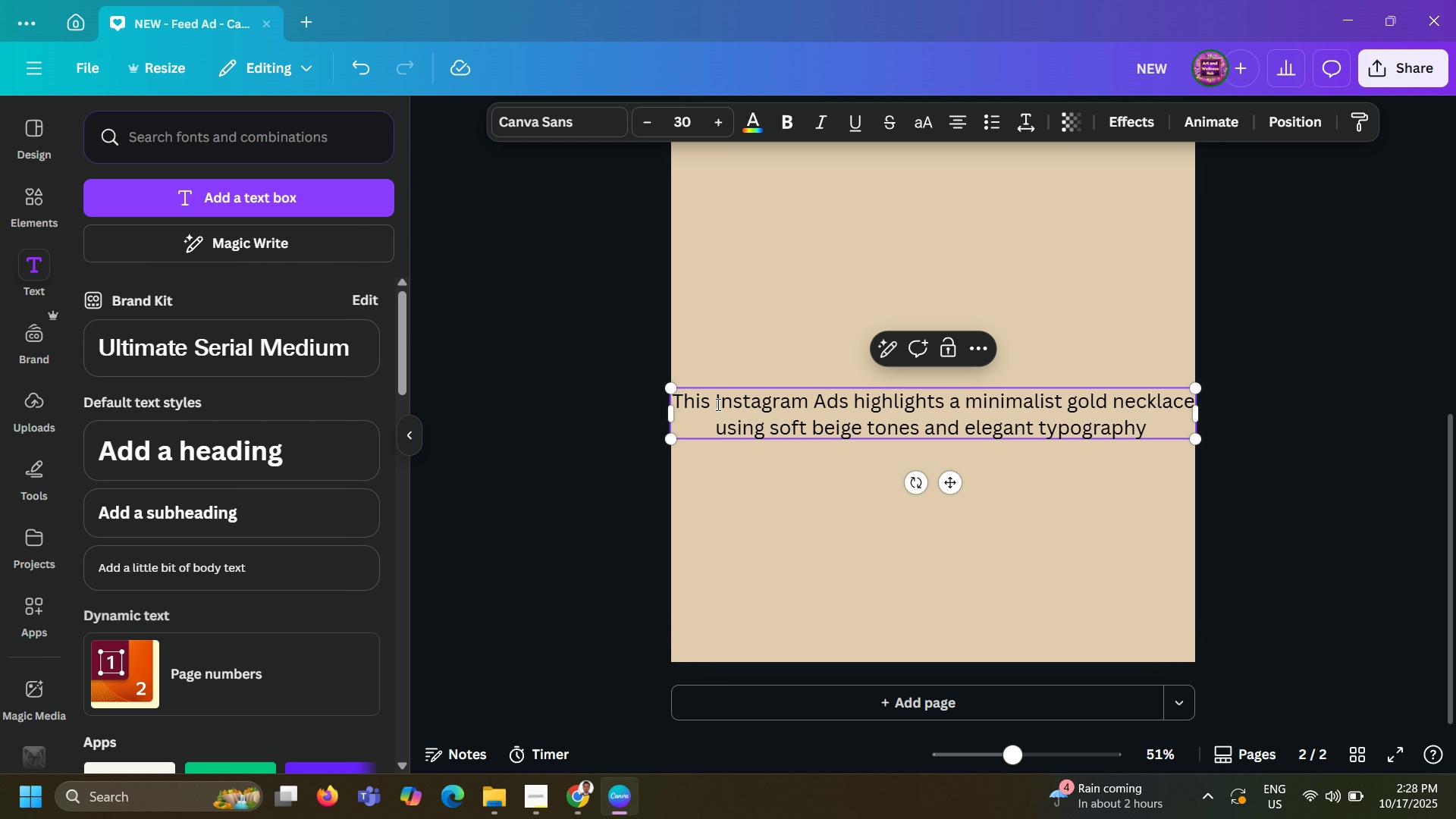 
type(to convey sophistication)
 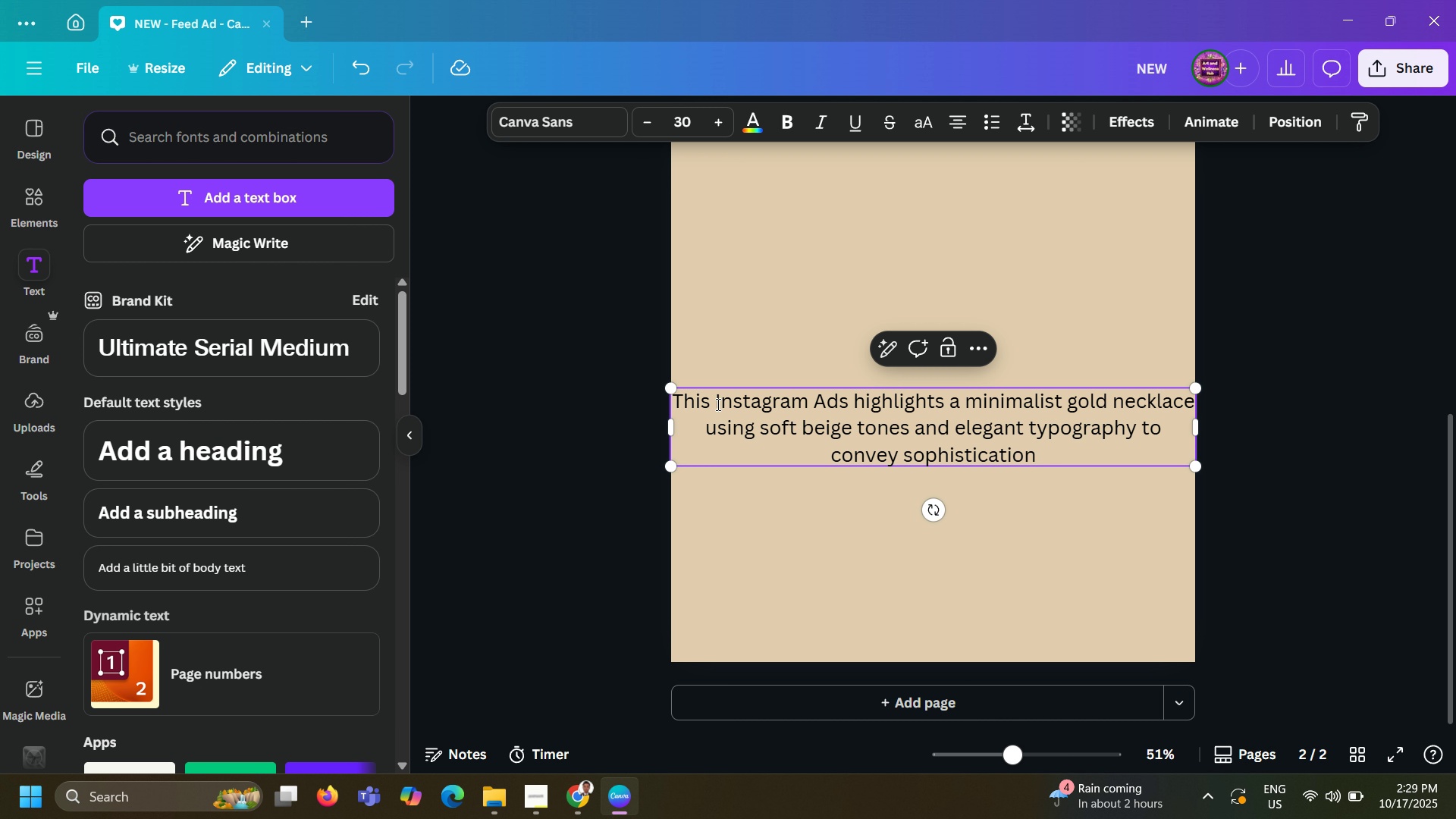 
type(. The design empa)
key(Backspace)
type(har)
key(Backspace)
type(sizes )
 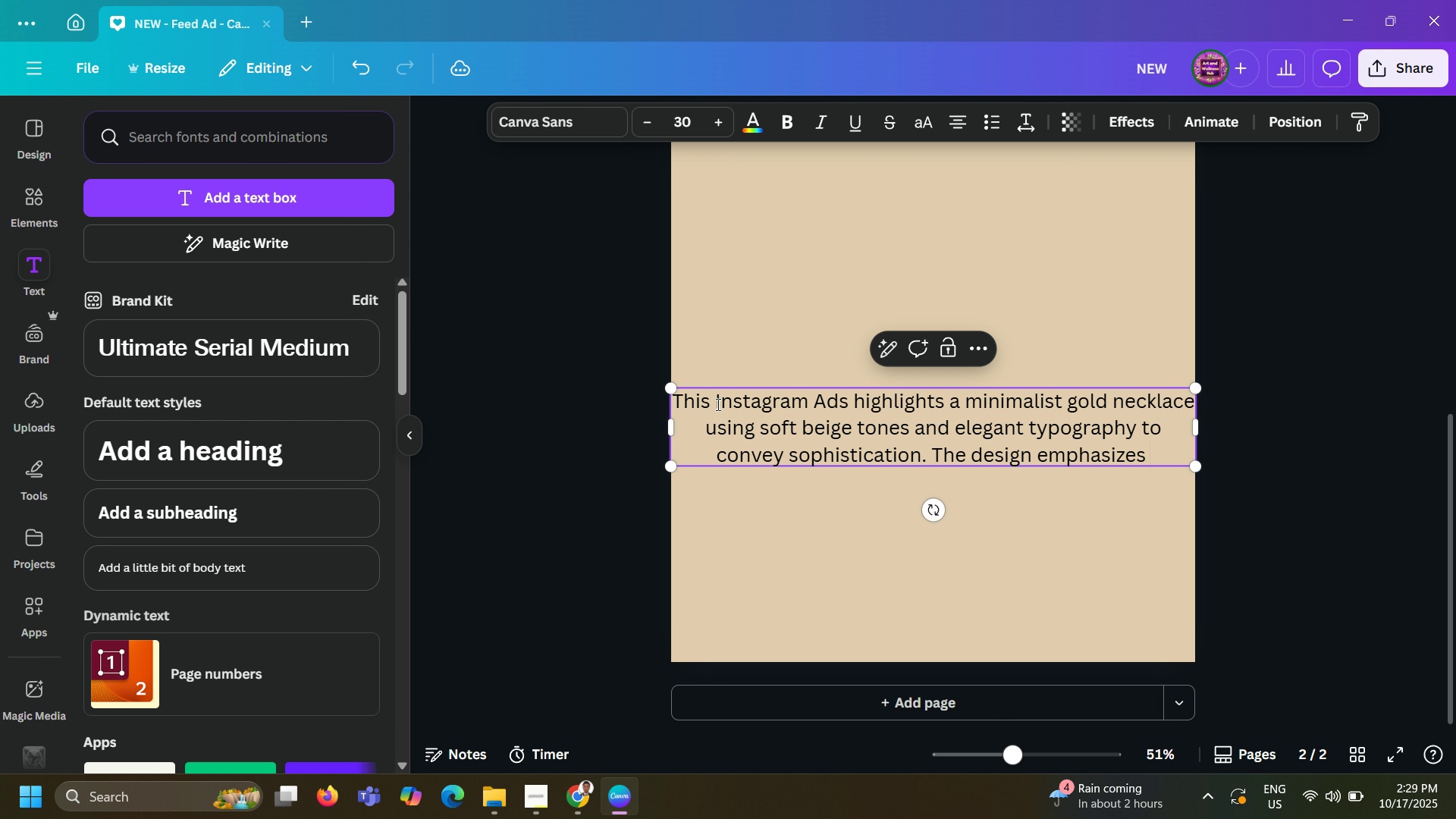 
type(the necklace as the main focus )
key(Backspace)
type(.)
key(Backspace)
type(, appealing to women aged 22-35 who value simplicity and mocd)
key(Backspace)
key(Backspace)
type(dern elegance. THe )
key(Backspace)
key(Backspace)
key(Backspace)
type(j)
key(Backspace)
type(he "Shop Now" CTA provides clariy)
key(Backspace)
type(ty )
 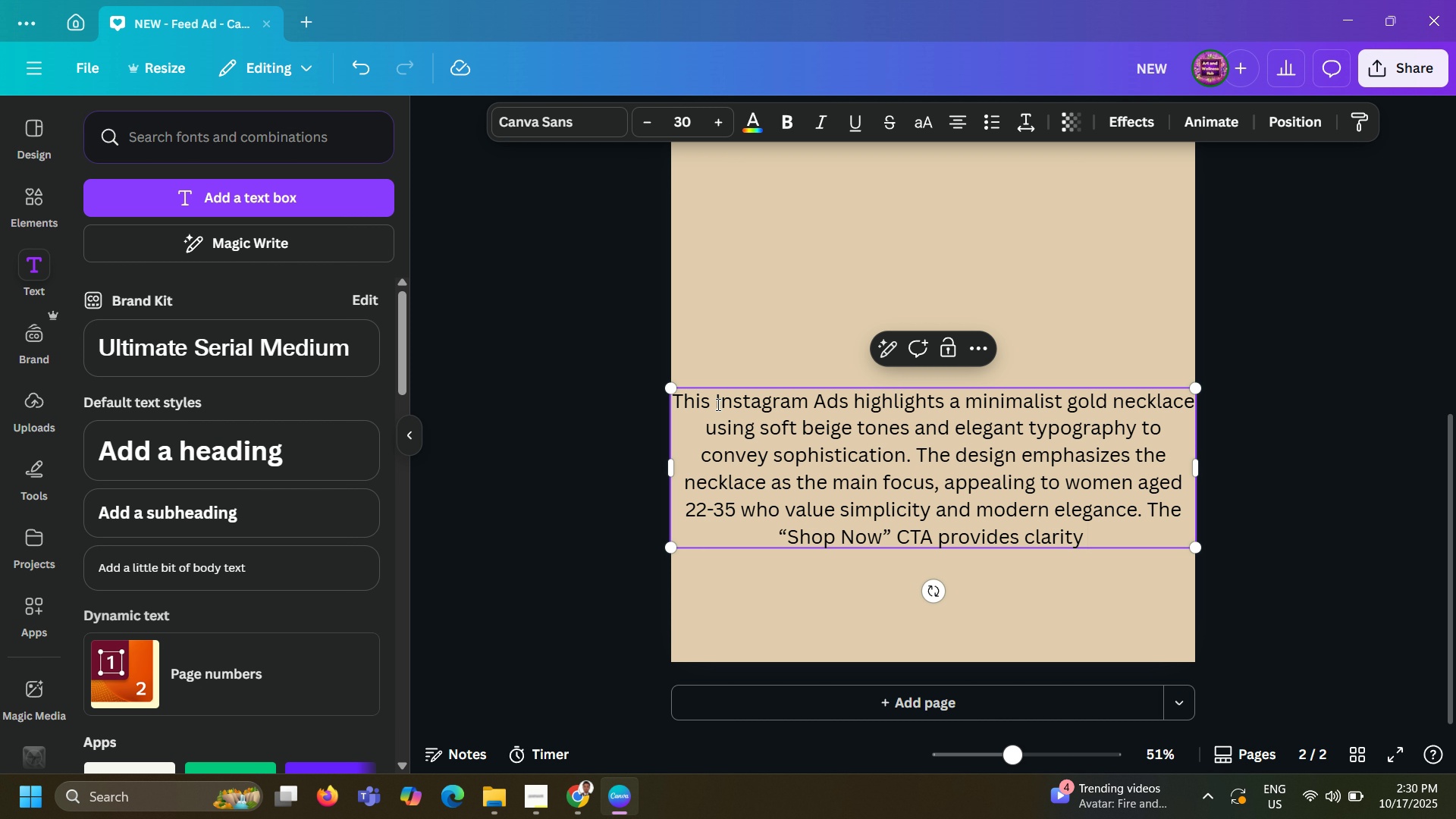 
type(and encourages engagement while ,ai)
key(Backspace)
key(Backspace)
key(Backspace)
type(maintaining a luxurious aesthetic.;[NumLock])
key(Backspace)
 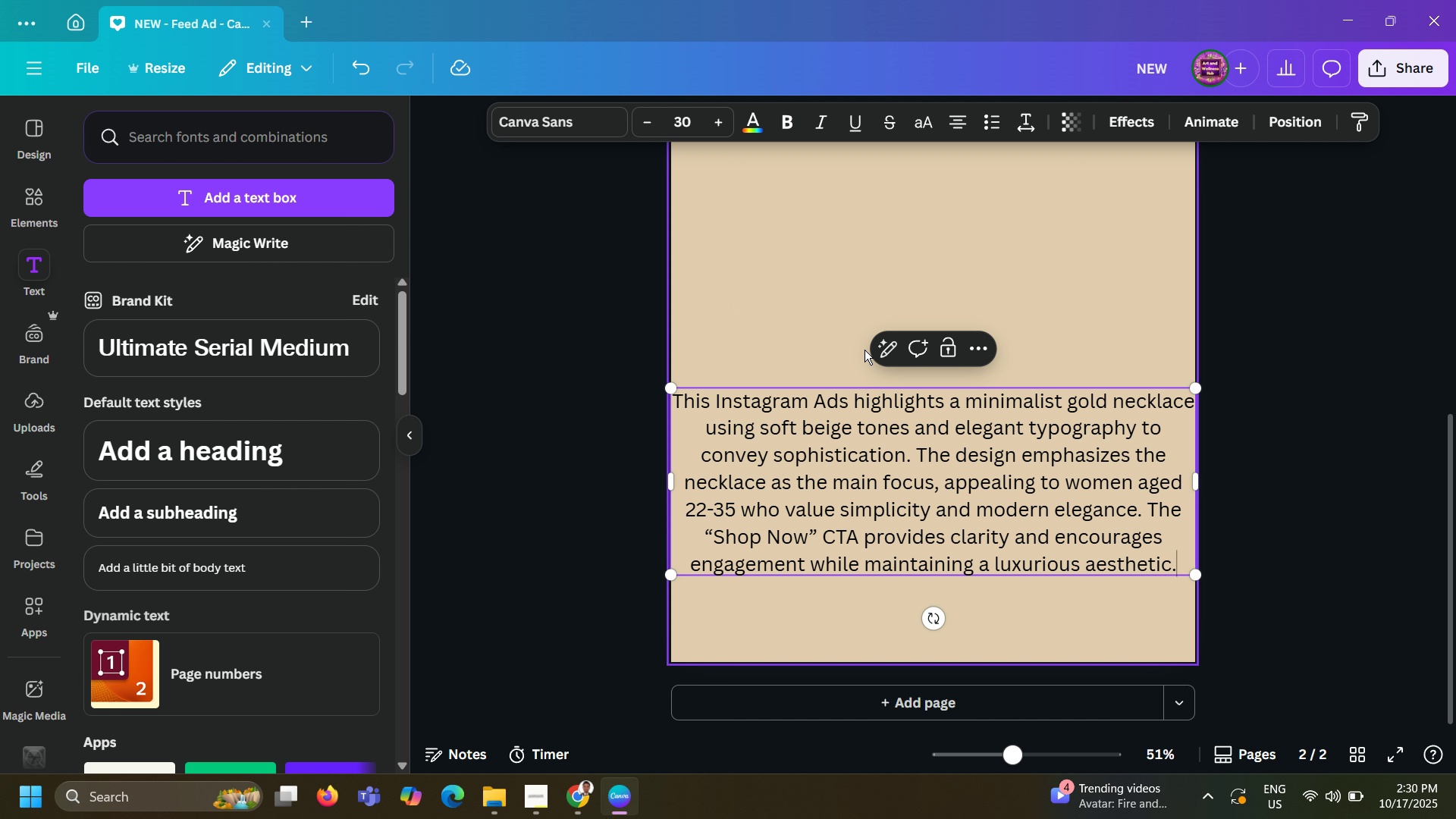 
left_click([1388, 457])
 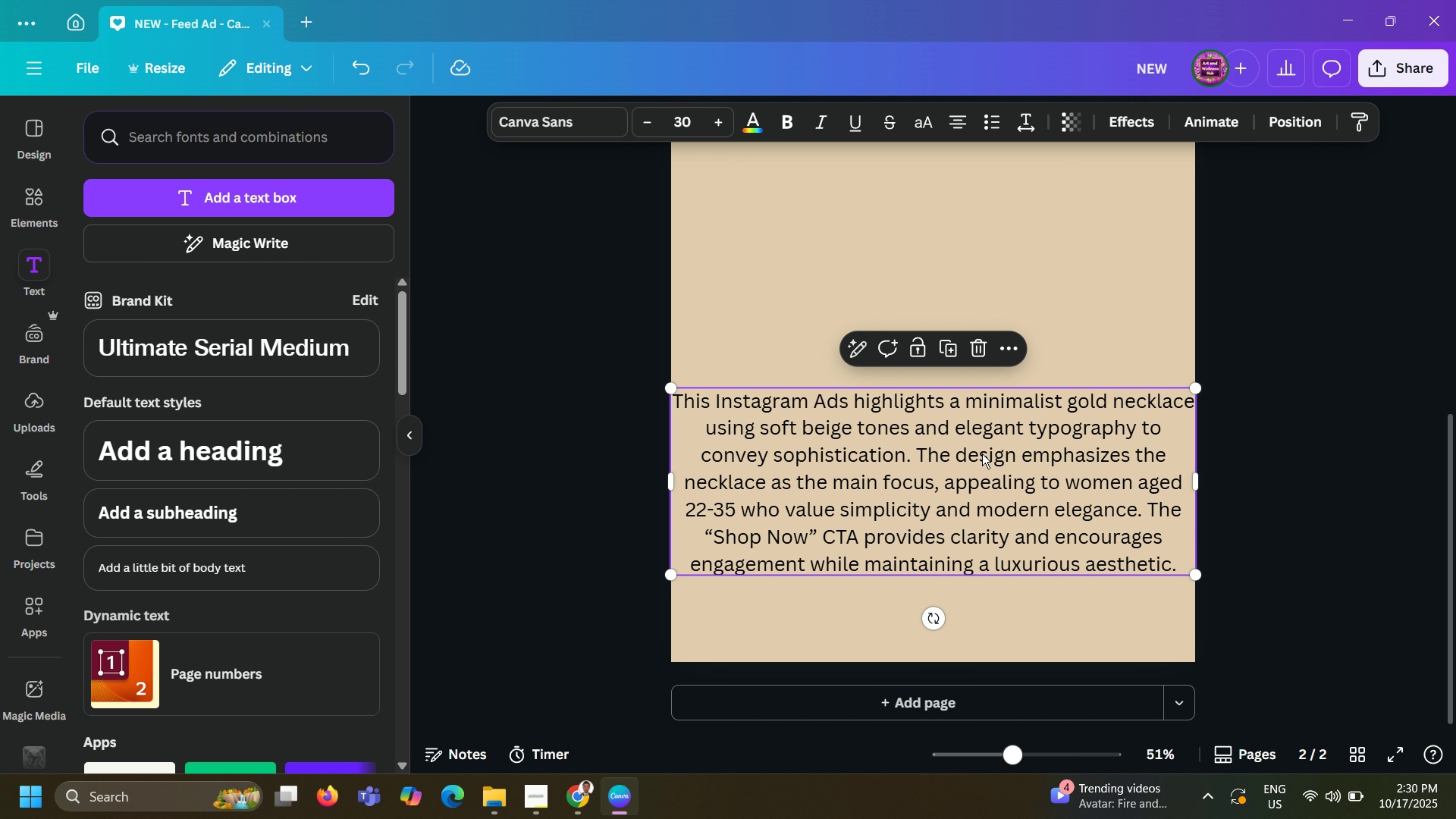 
left_click_drag(start_coordinate=[984, 462], to_coordinate=[993, 355])
 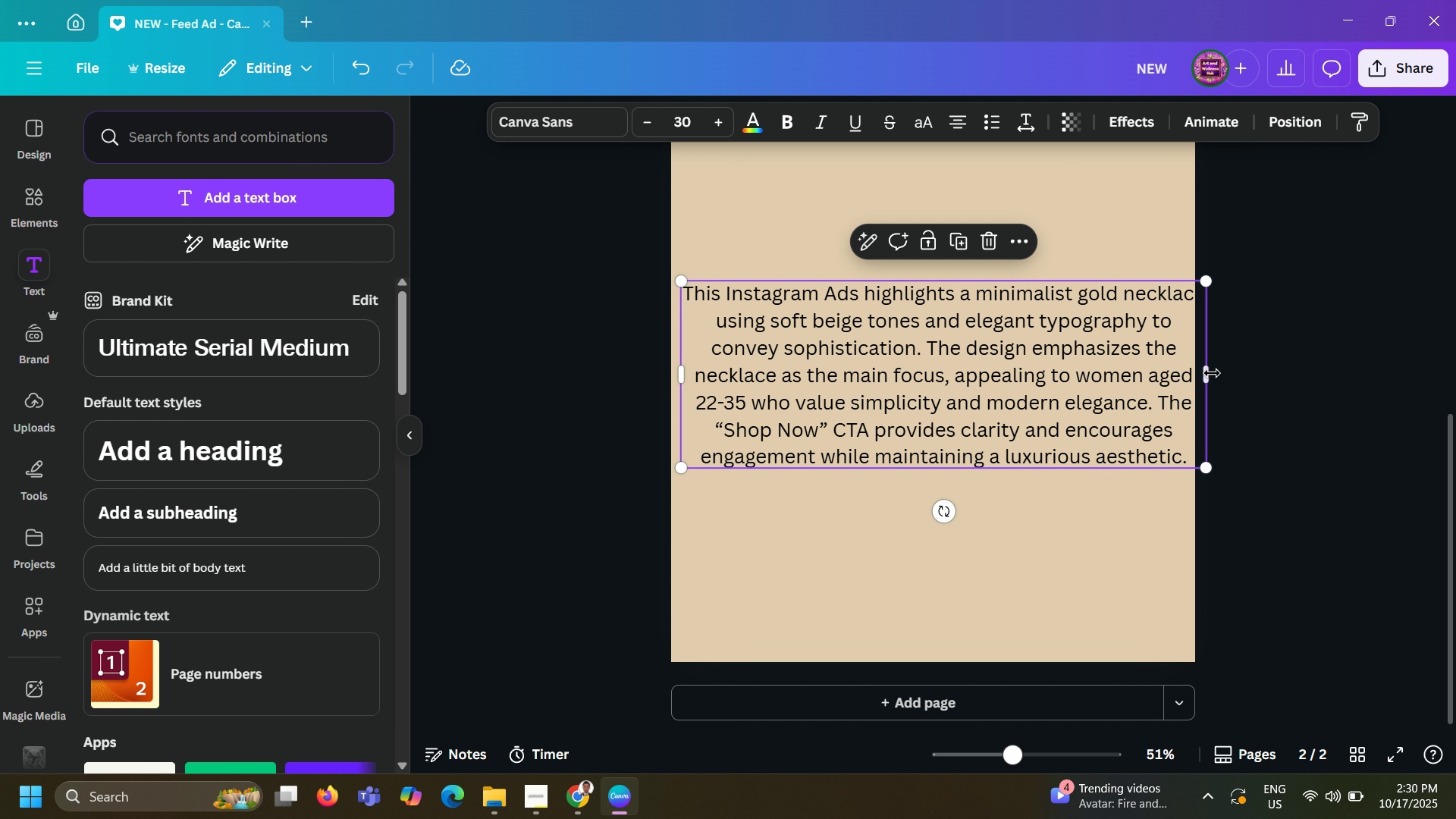 
left_click_drag(start_coordinate=[1213, 373], to_coordinate=[1149, 360])
 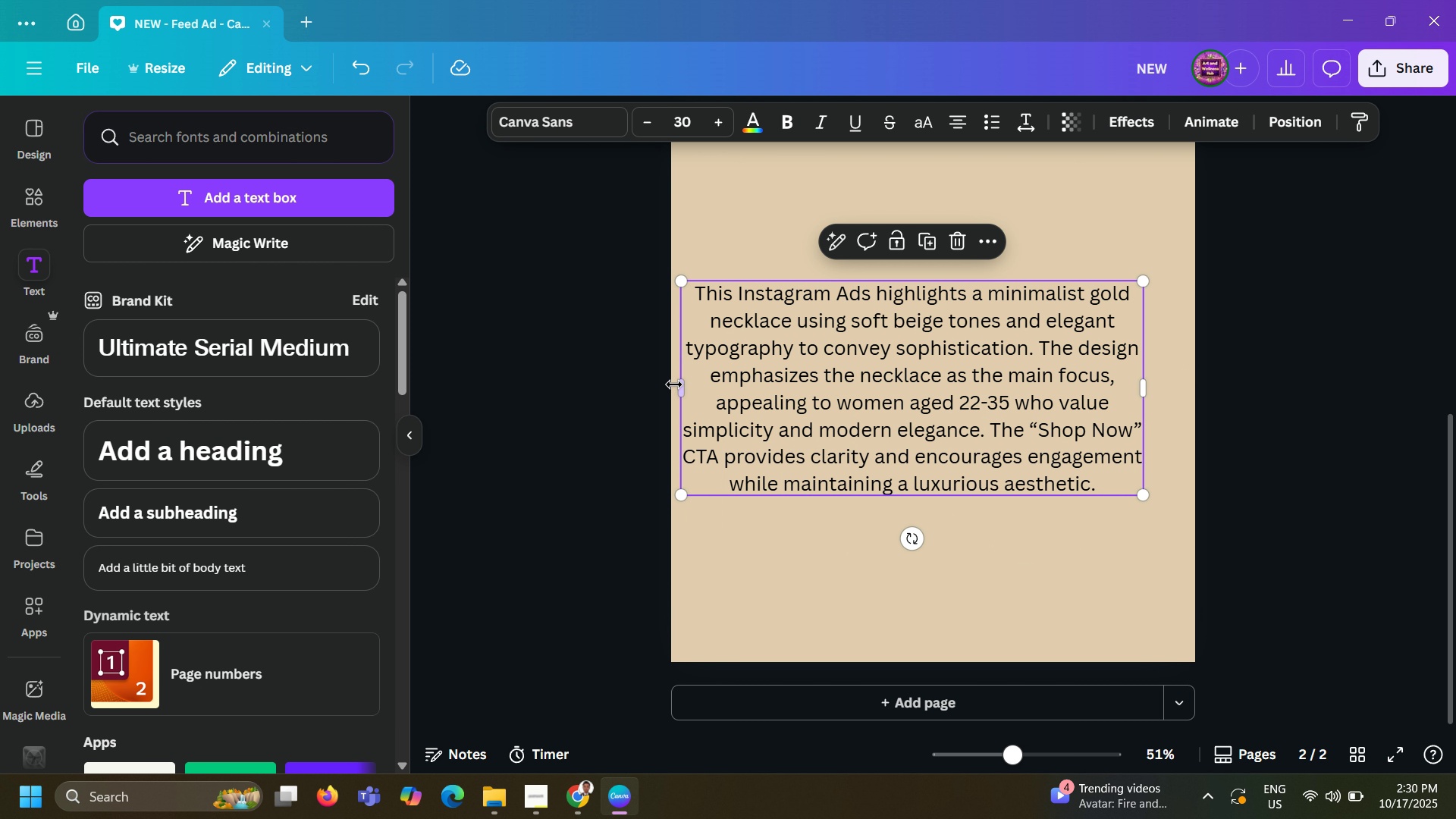 
left_click_drag(start_coordinate=[675, 384], to_coordinate=[720, 373])
 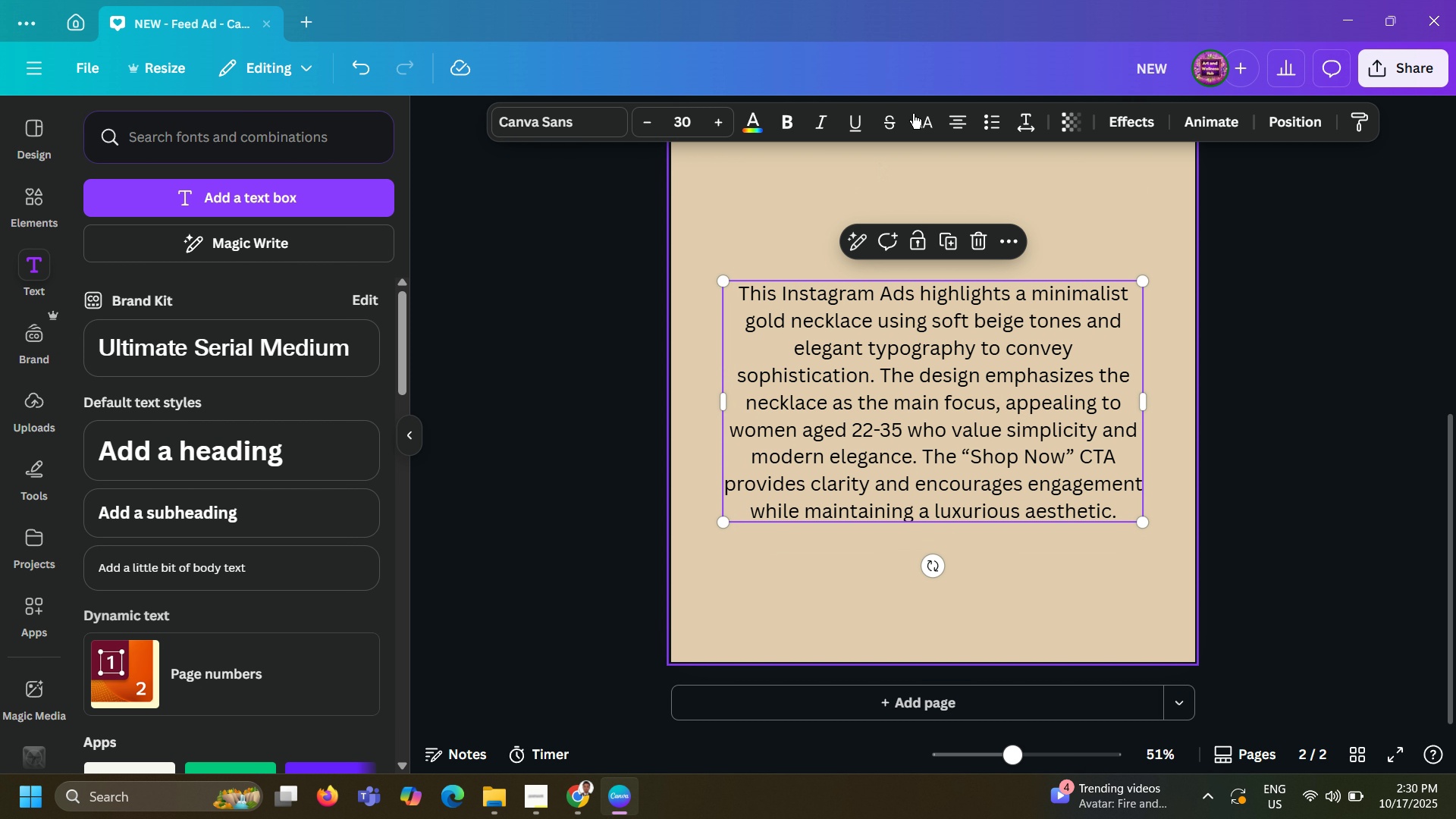 
mouse_move([934, 112])
 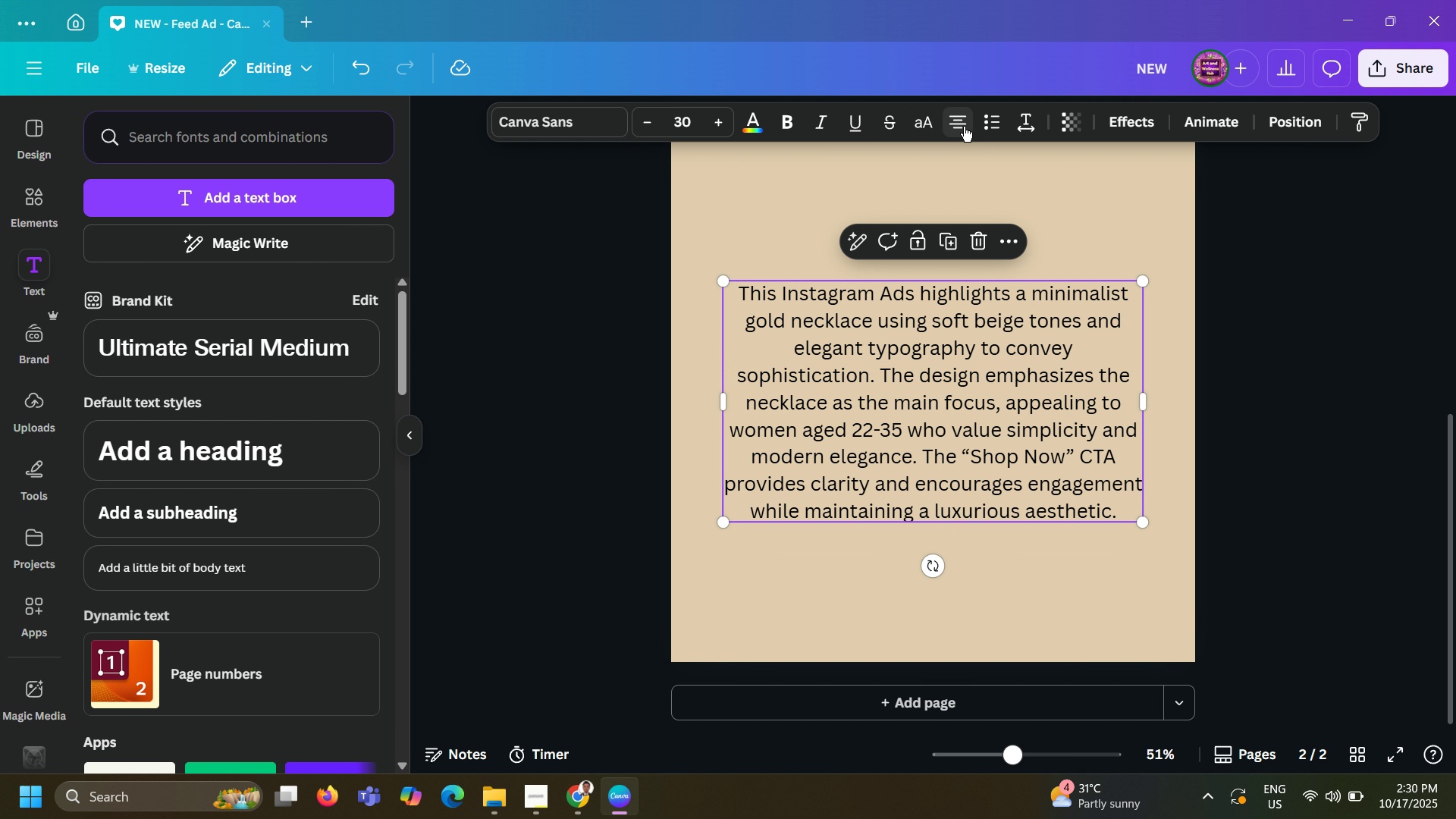 
left_click([964, 127])
 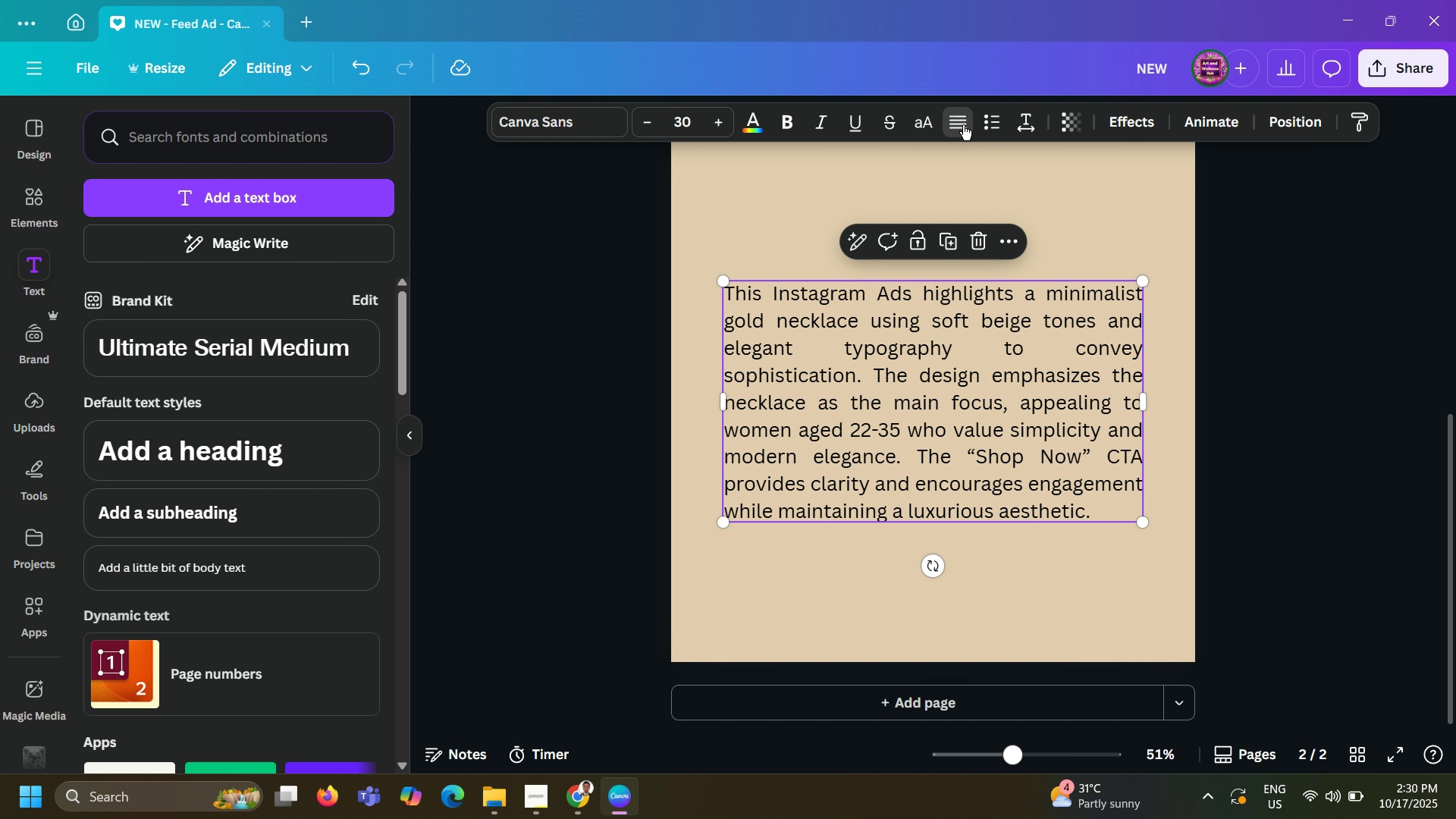 
triple_click([963, 125])
 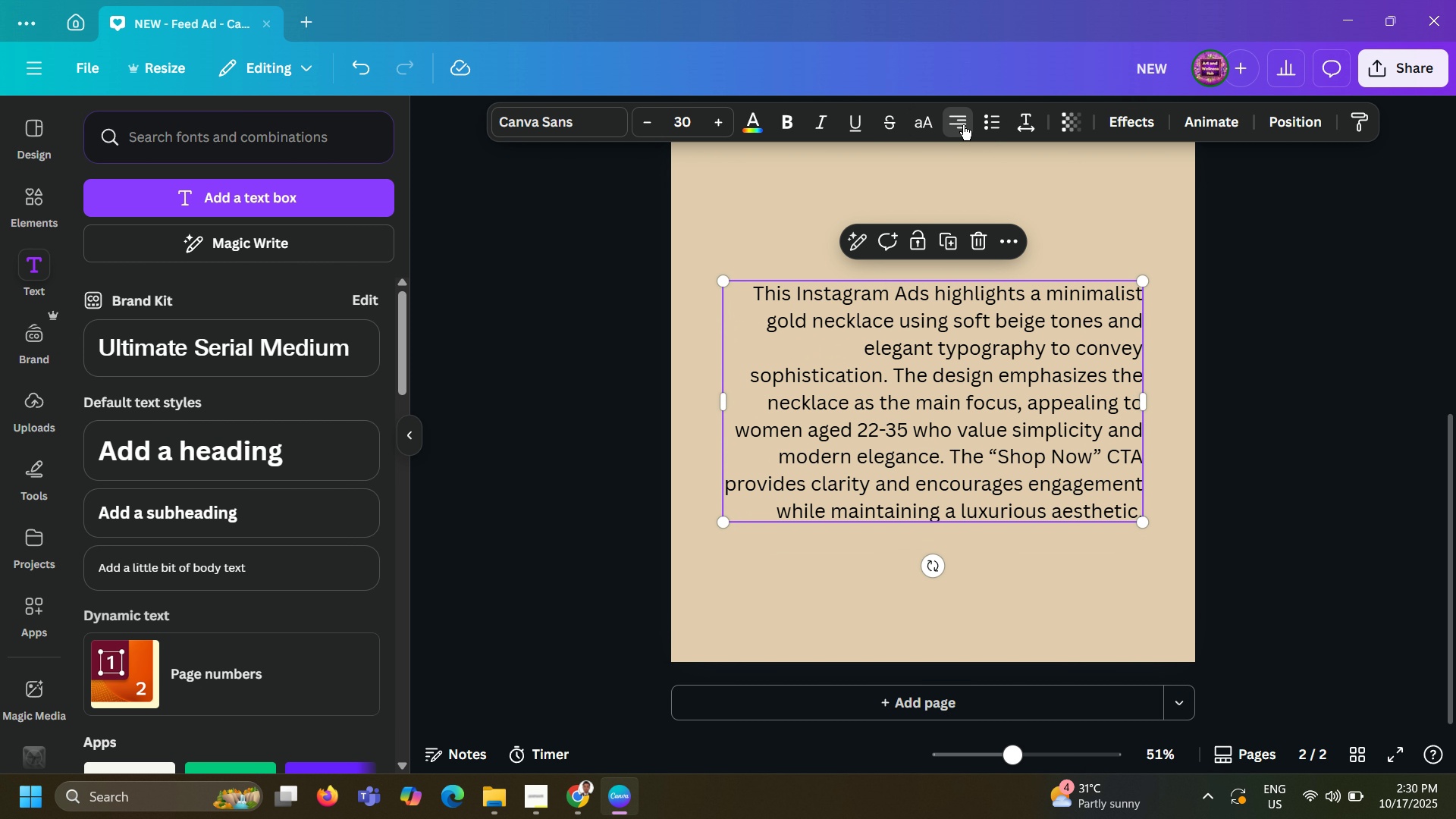 
triple_click([963, 125])
 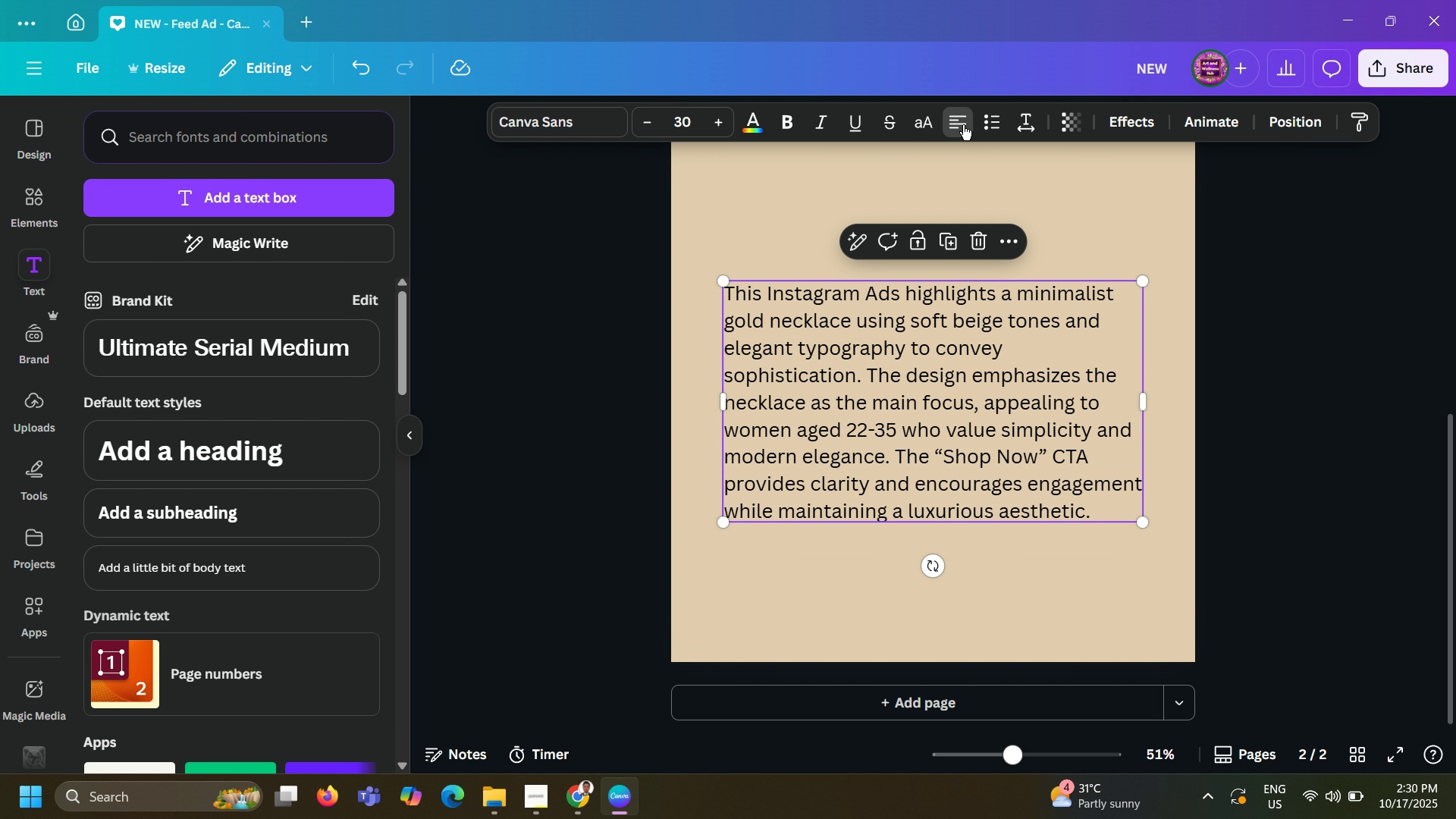 
triple_click([963, 125])
 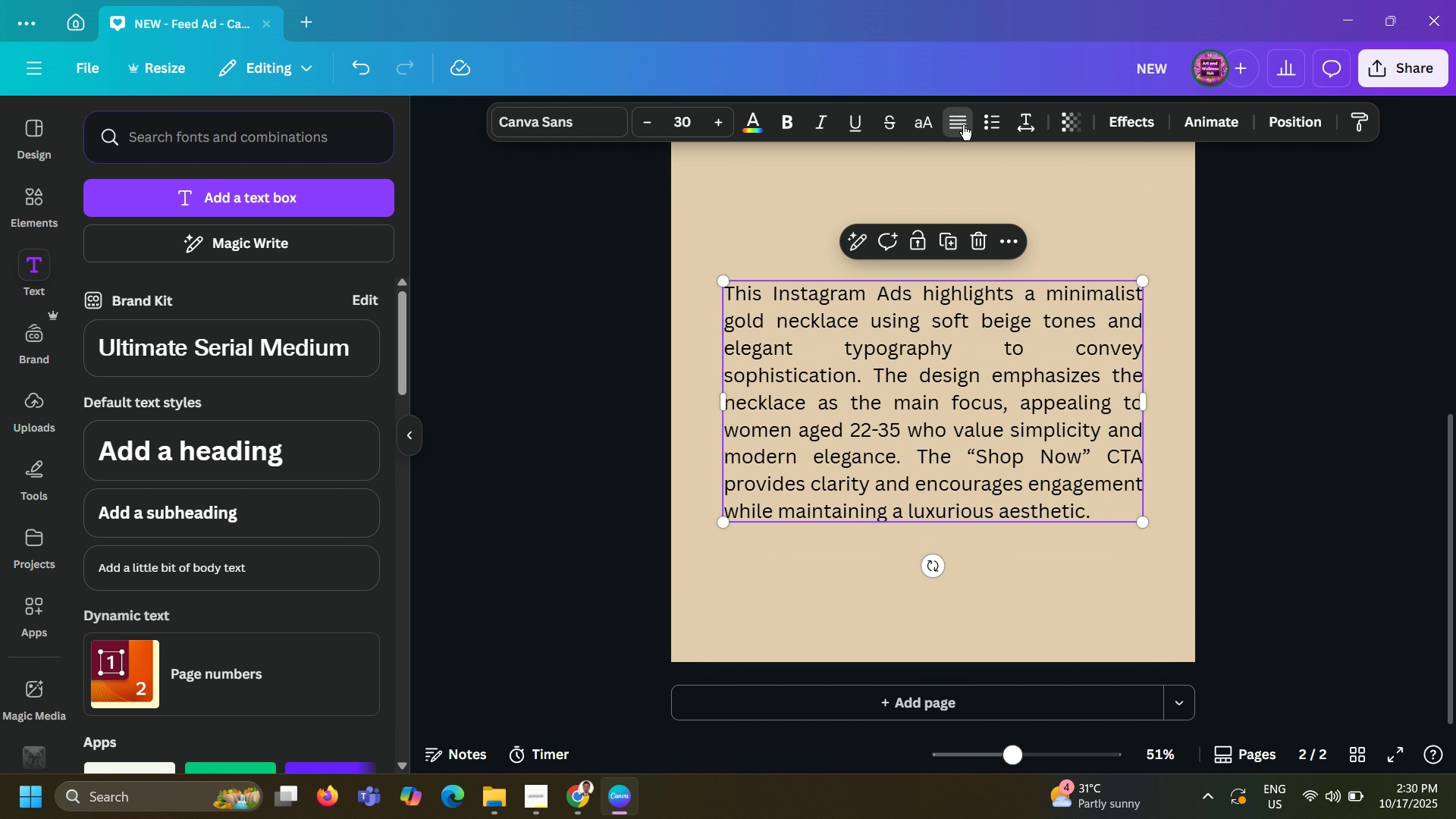 
triple_click([963, 125])
 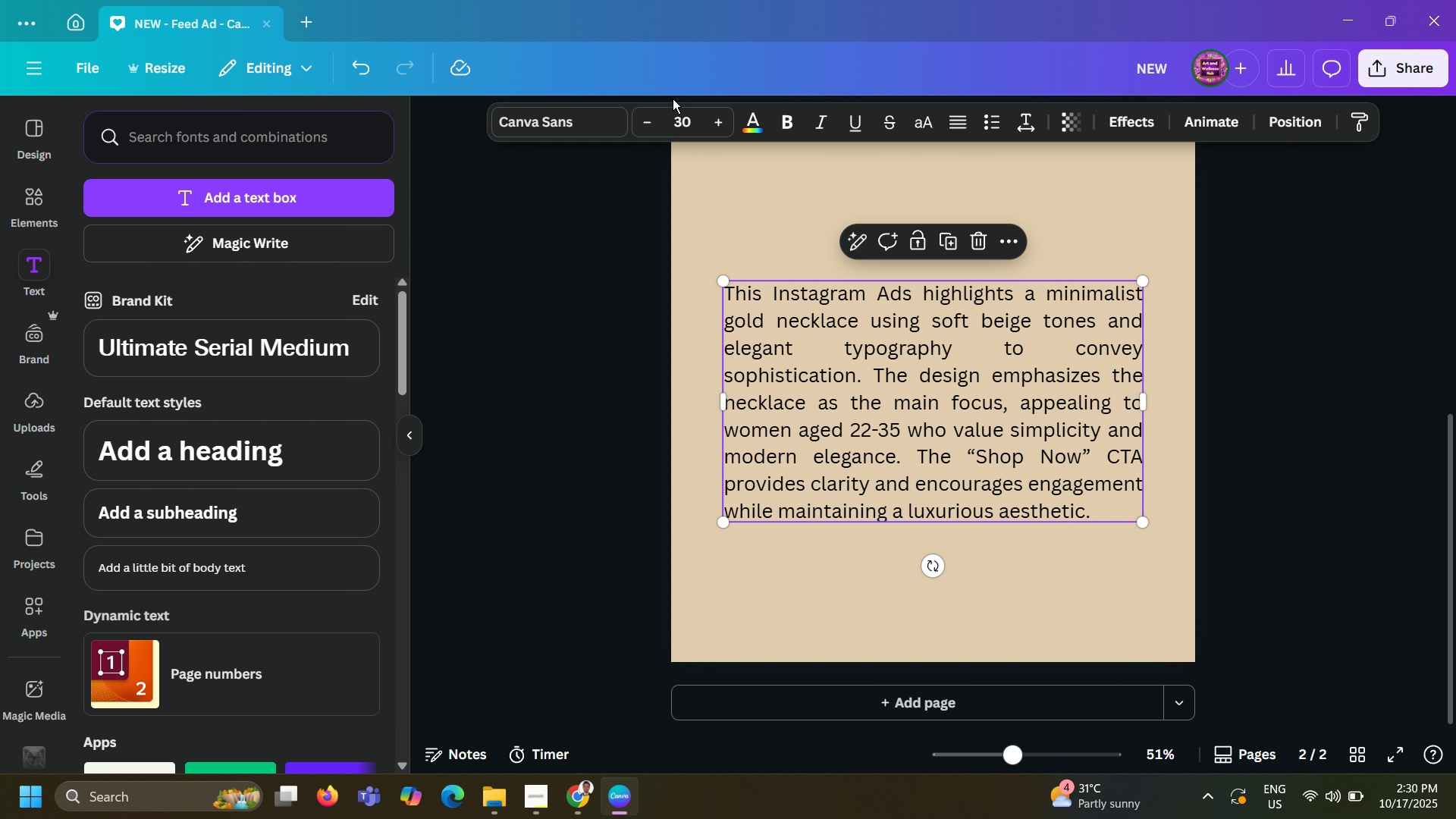 
left_click([592, 132])
 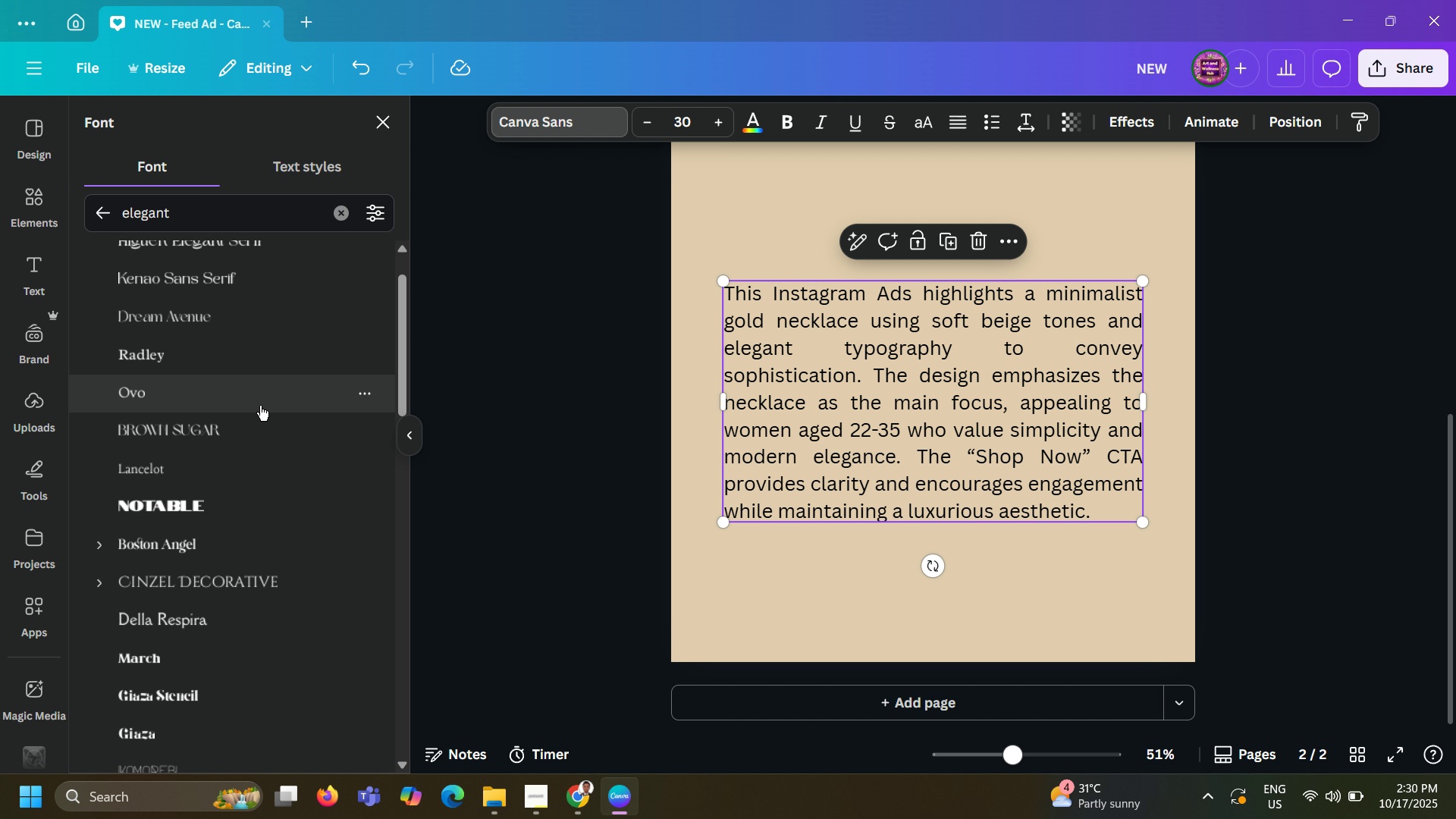 
scroll: coordinate [217, 435], scroll_direction: up, amount: 15.0
 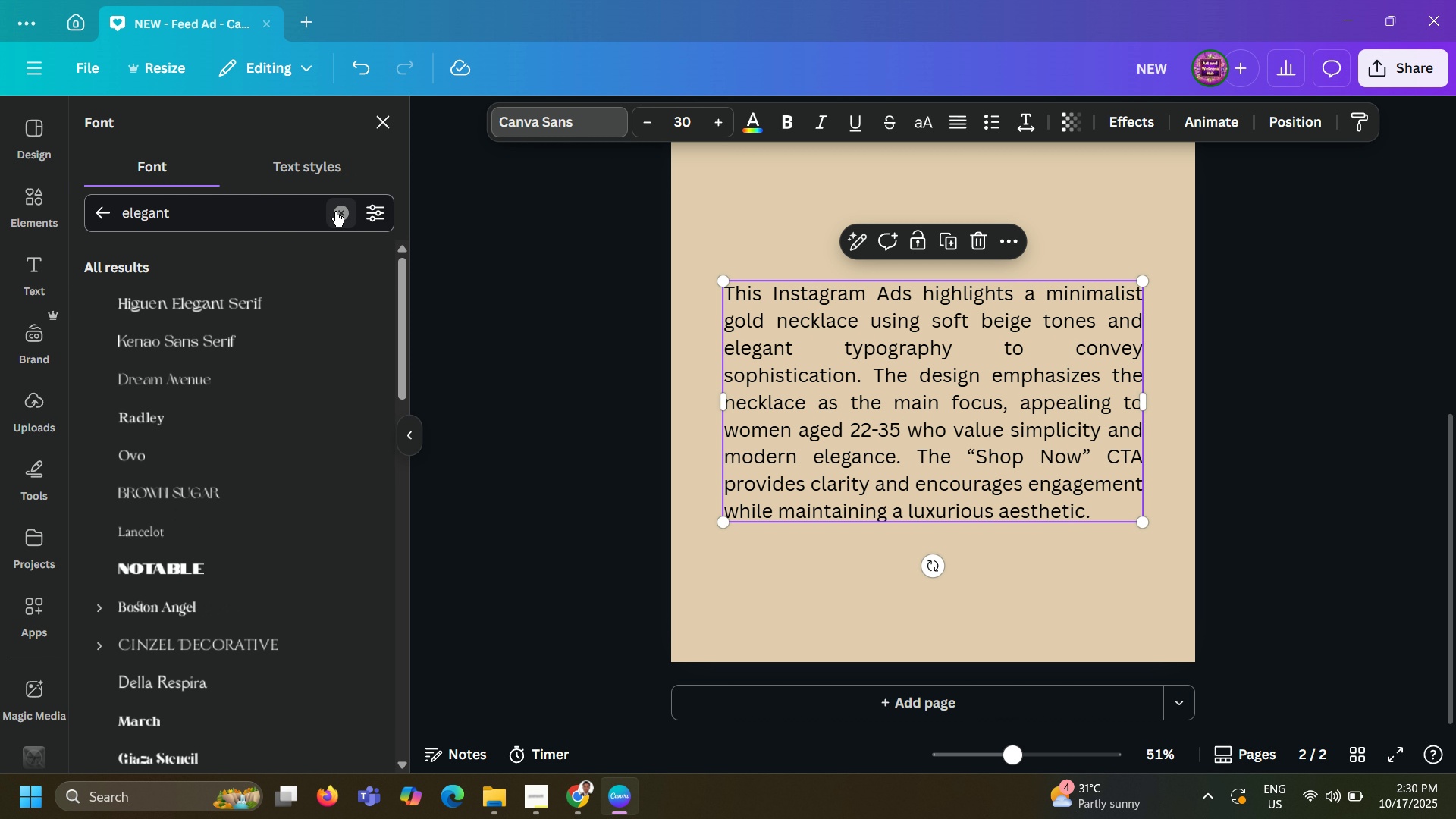 
left_click([335, 212])
 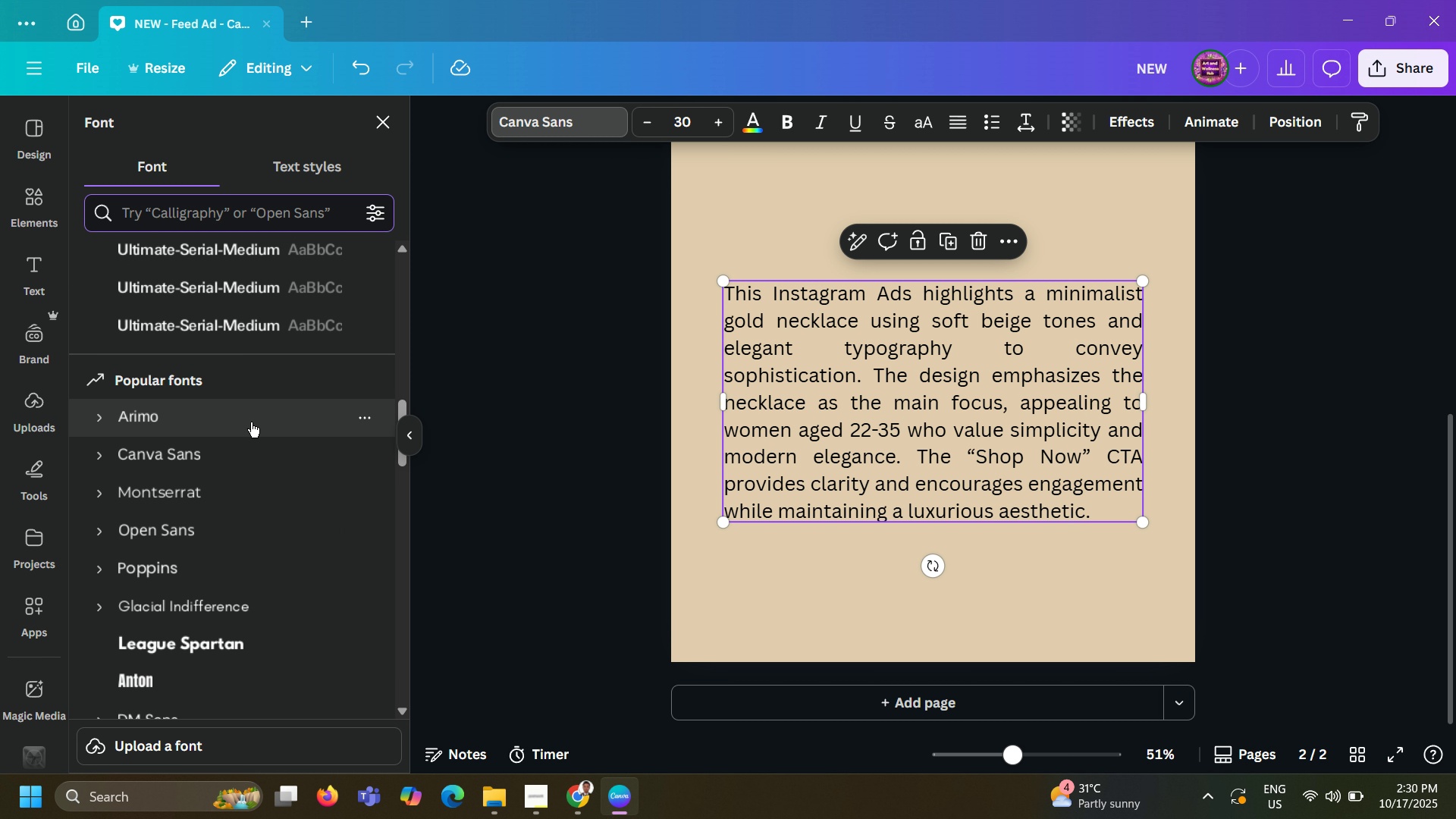 
left_click([251, 422])
 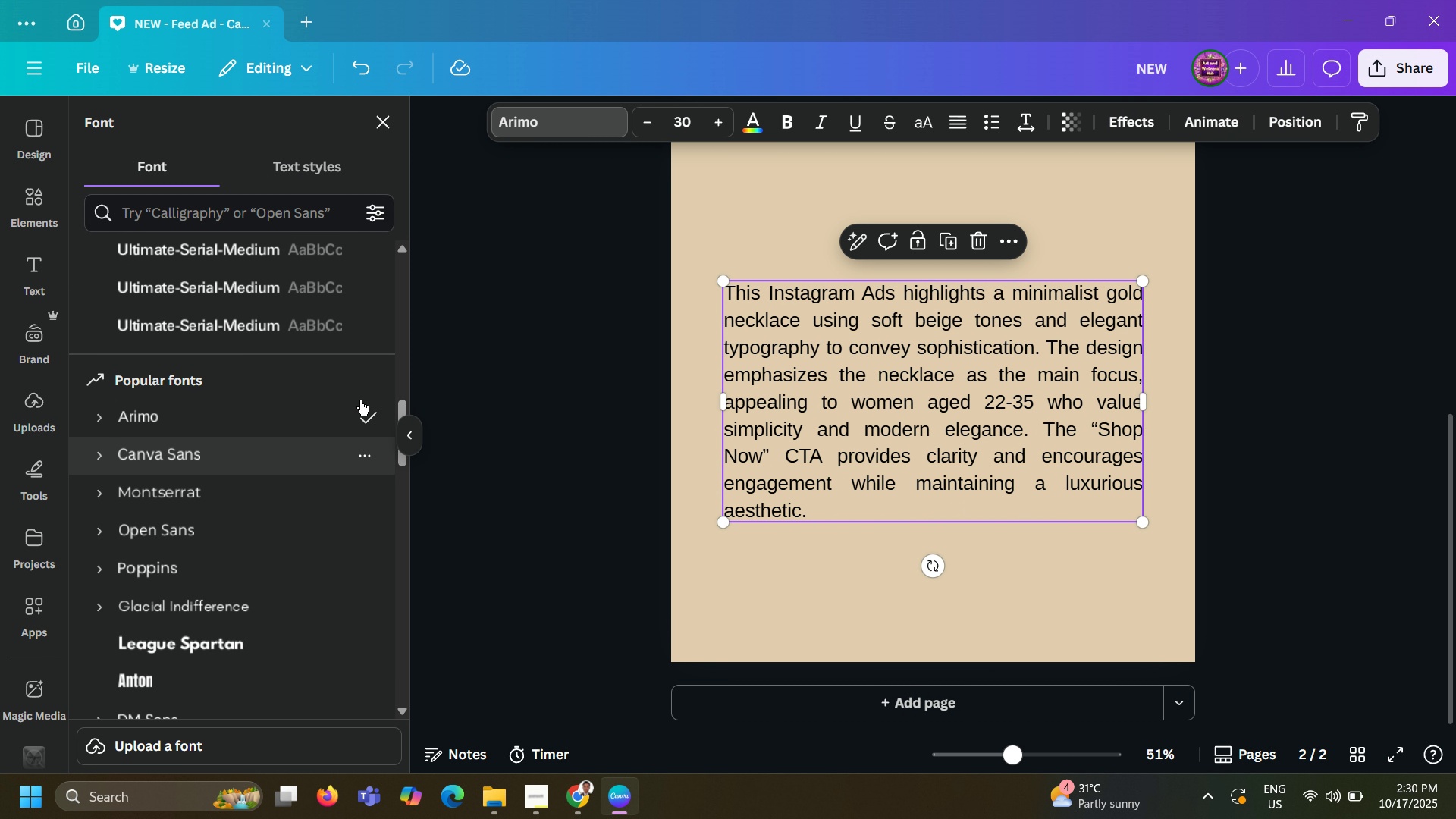 
left_click([479, 344])